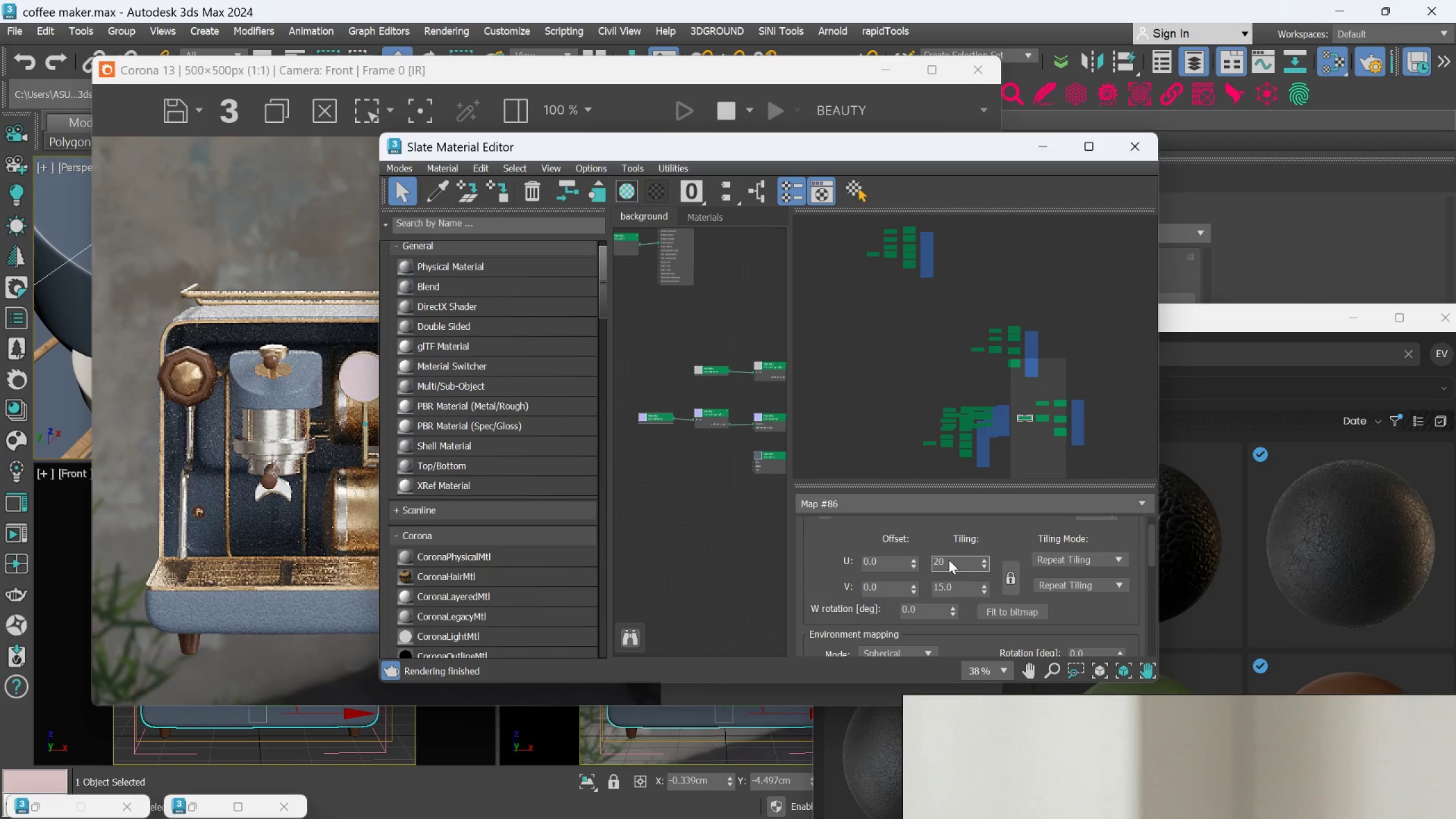 
key(Enter)
 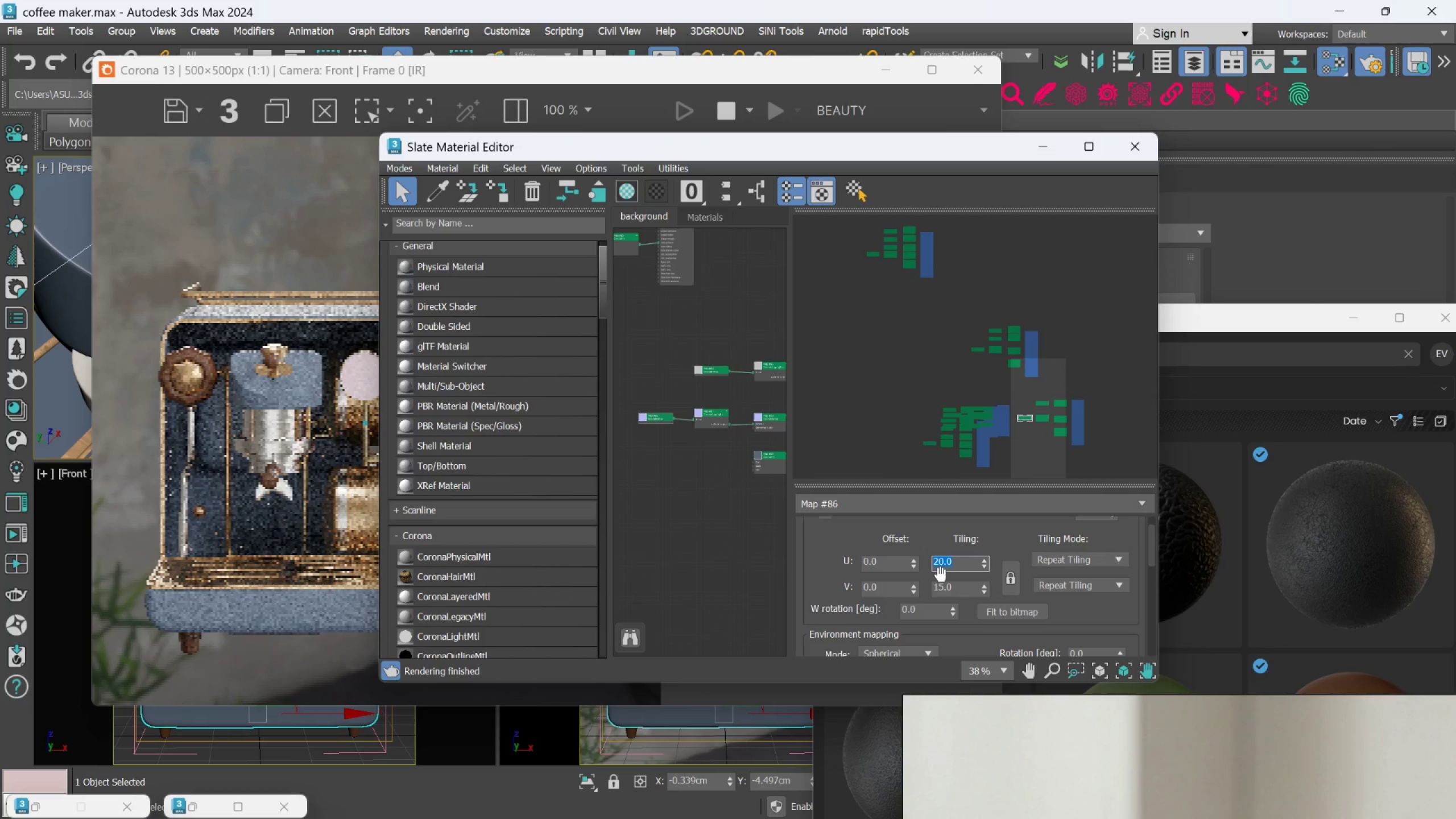 
double_click([948, 588])
 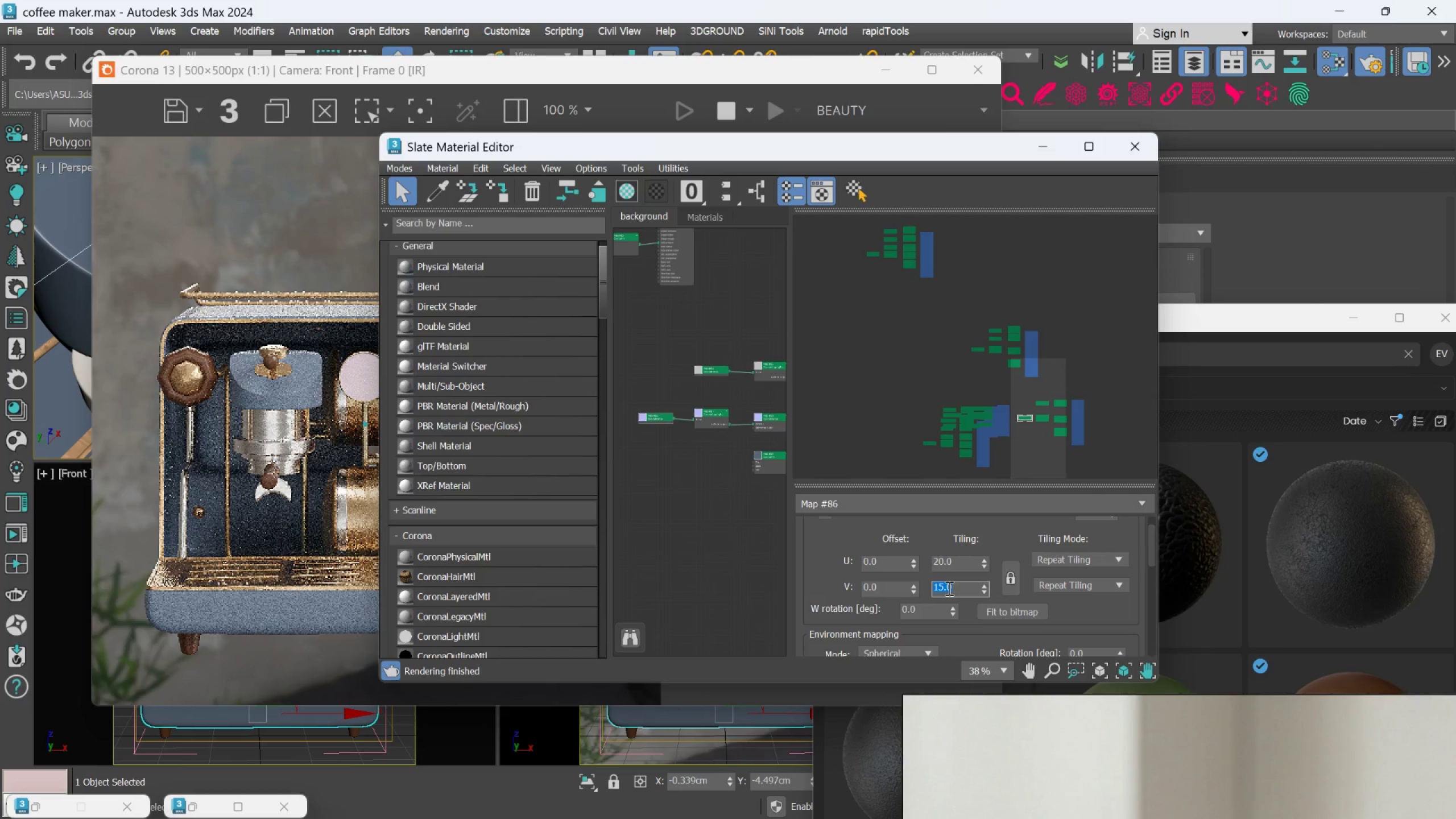 
type(20)
 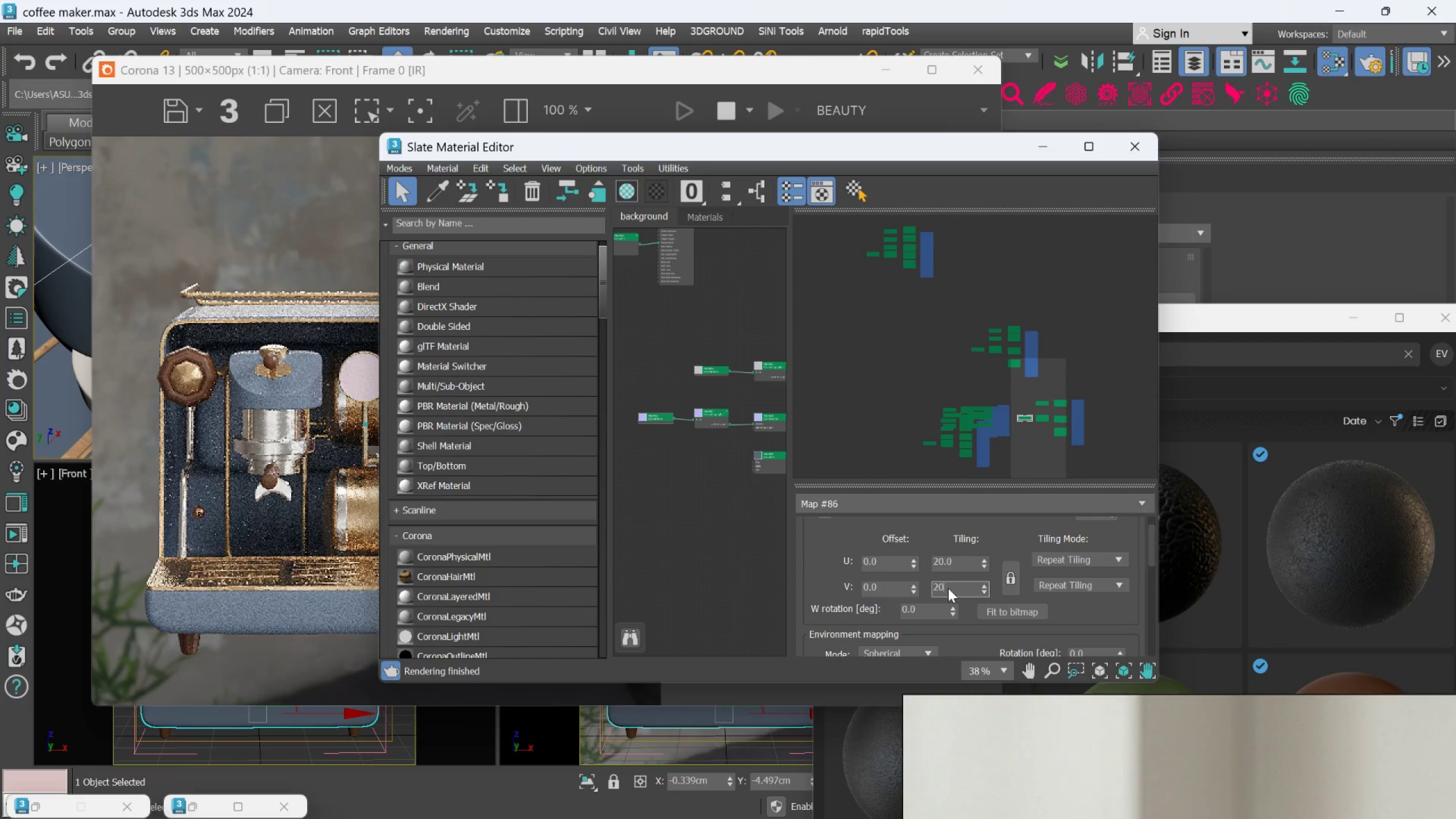 
key(Enter)
 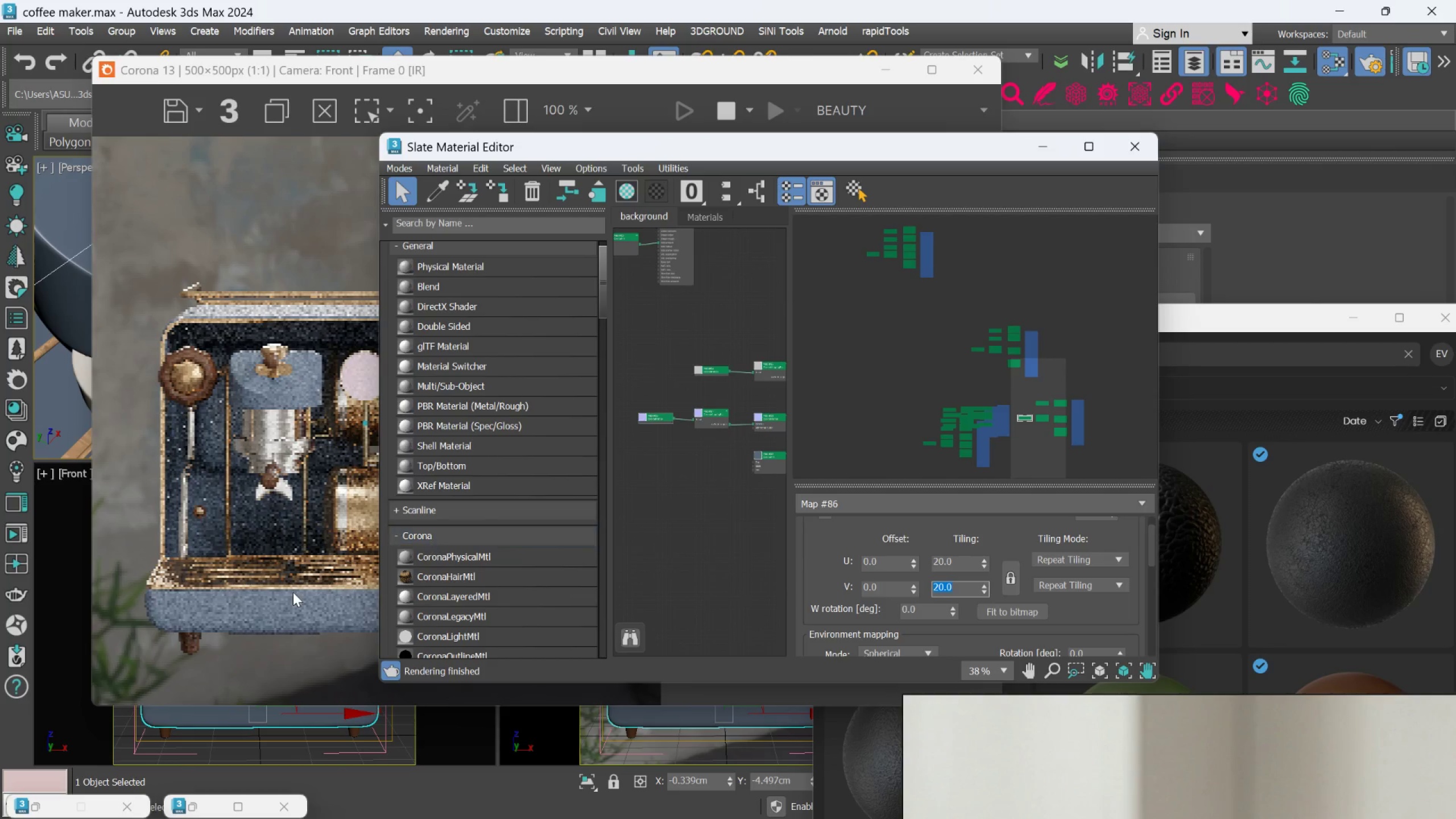 
scroll: coordinate [286, 617], scroll_direction: down, amount: 1.0
 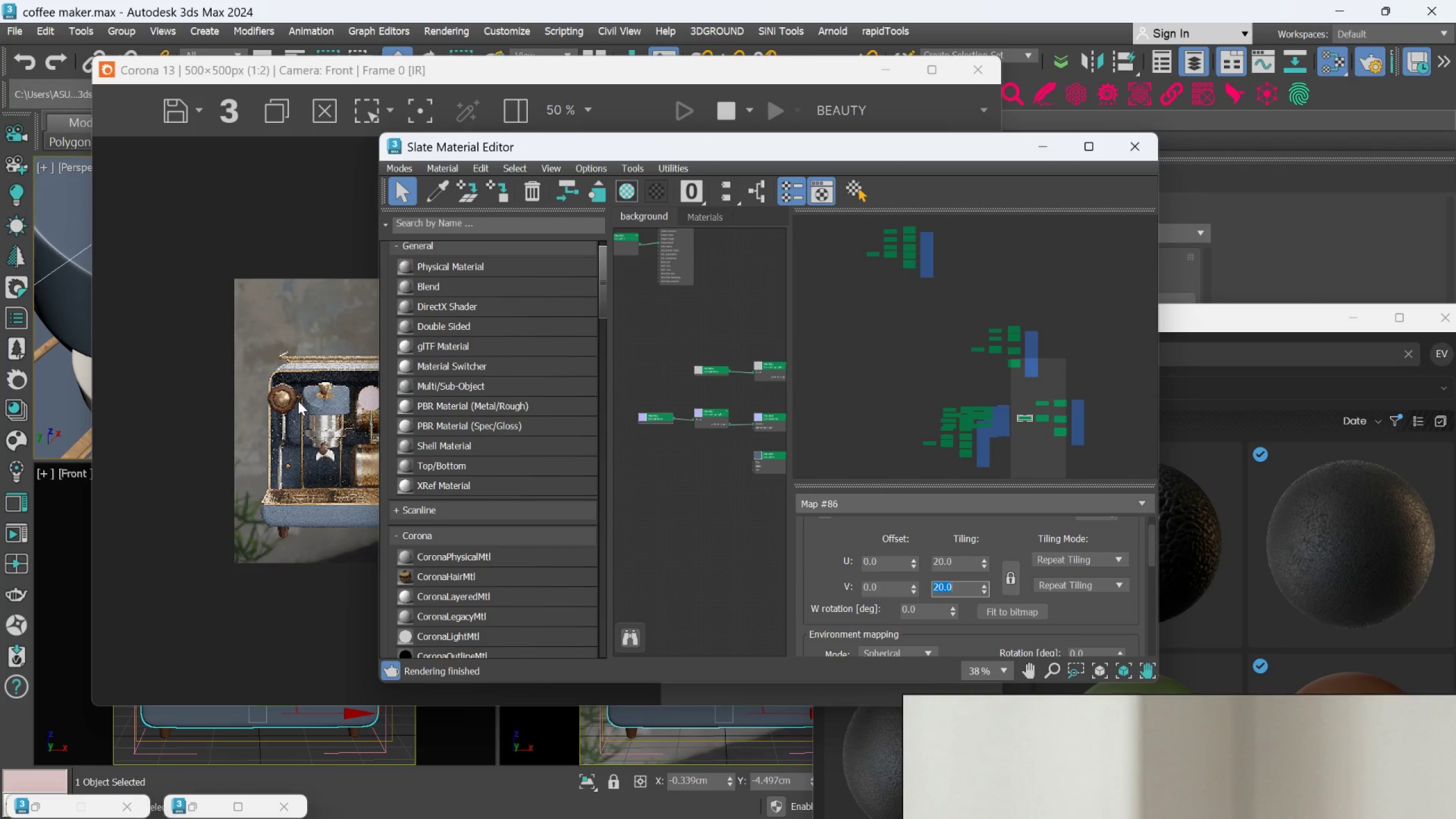 
scroll: coordinate [299, 399], scroll_direction: up, amount: 1.0
 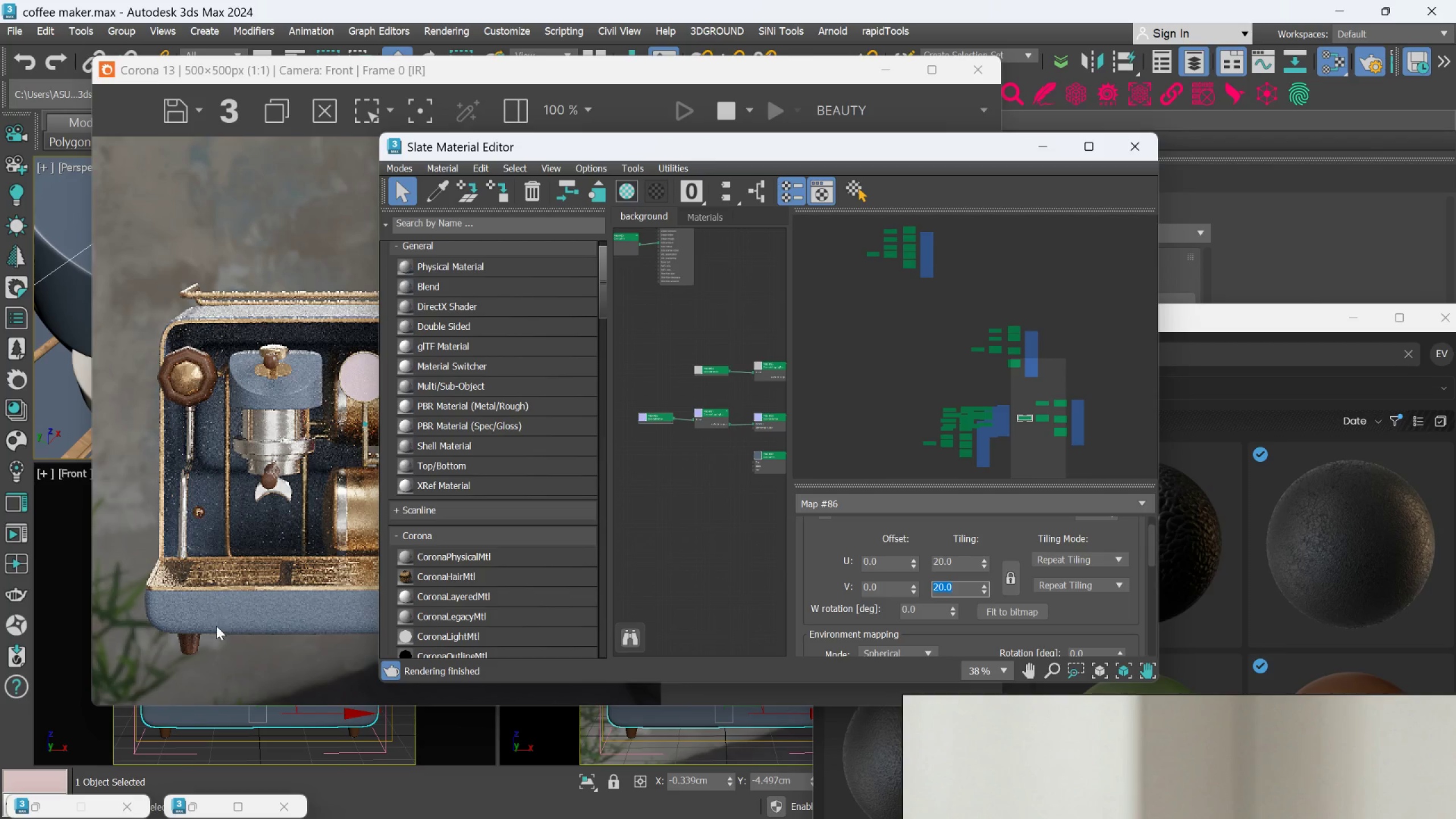 
scroll: coordinate [216, 627], scroll_direction: none, amount: 0.0
 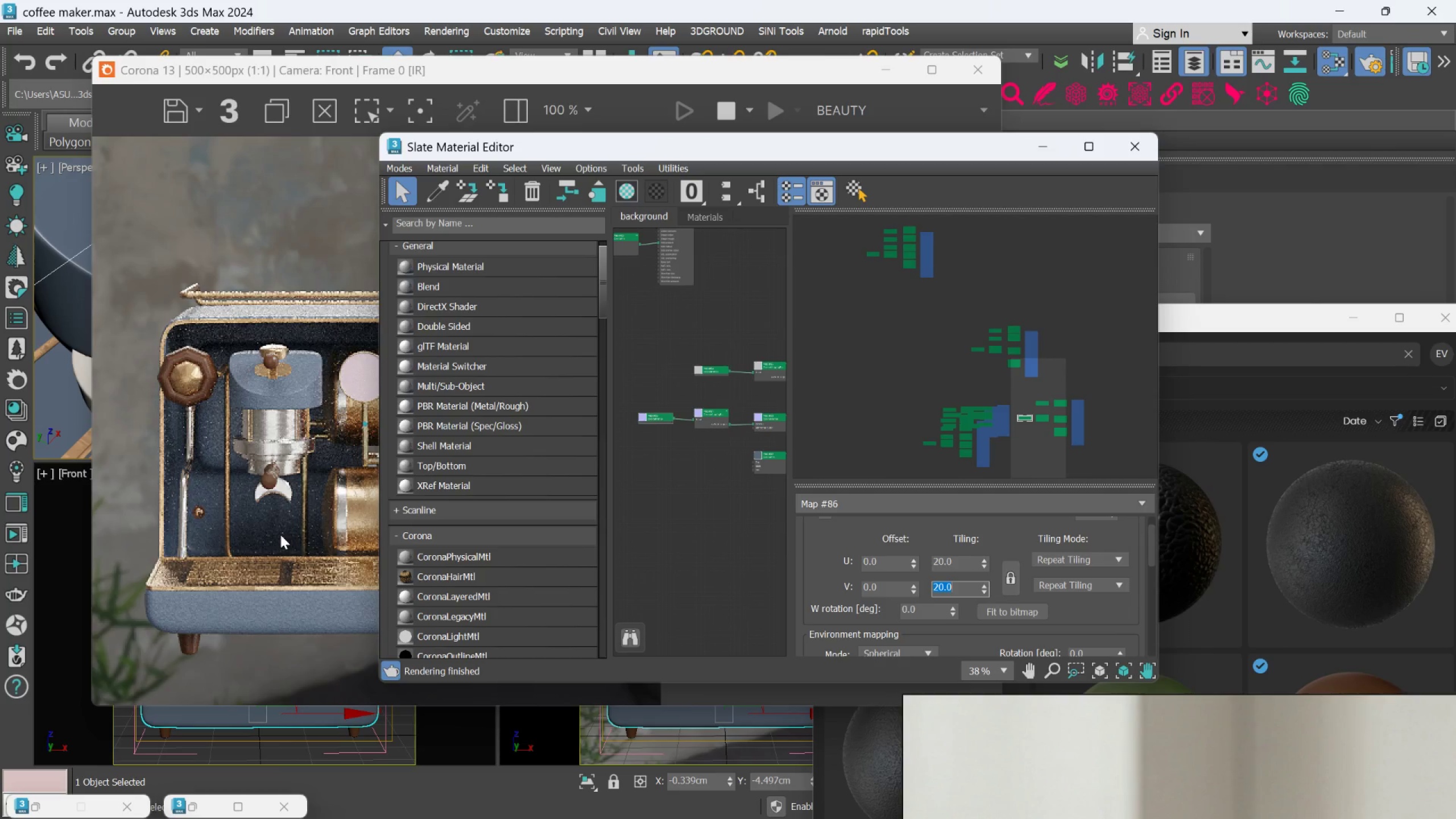 
scroll: coordinate [280, 535], scroll_direction: down, amount: 2.0
 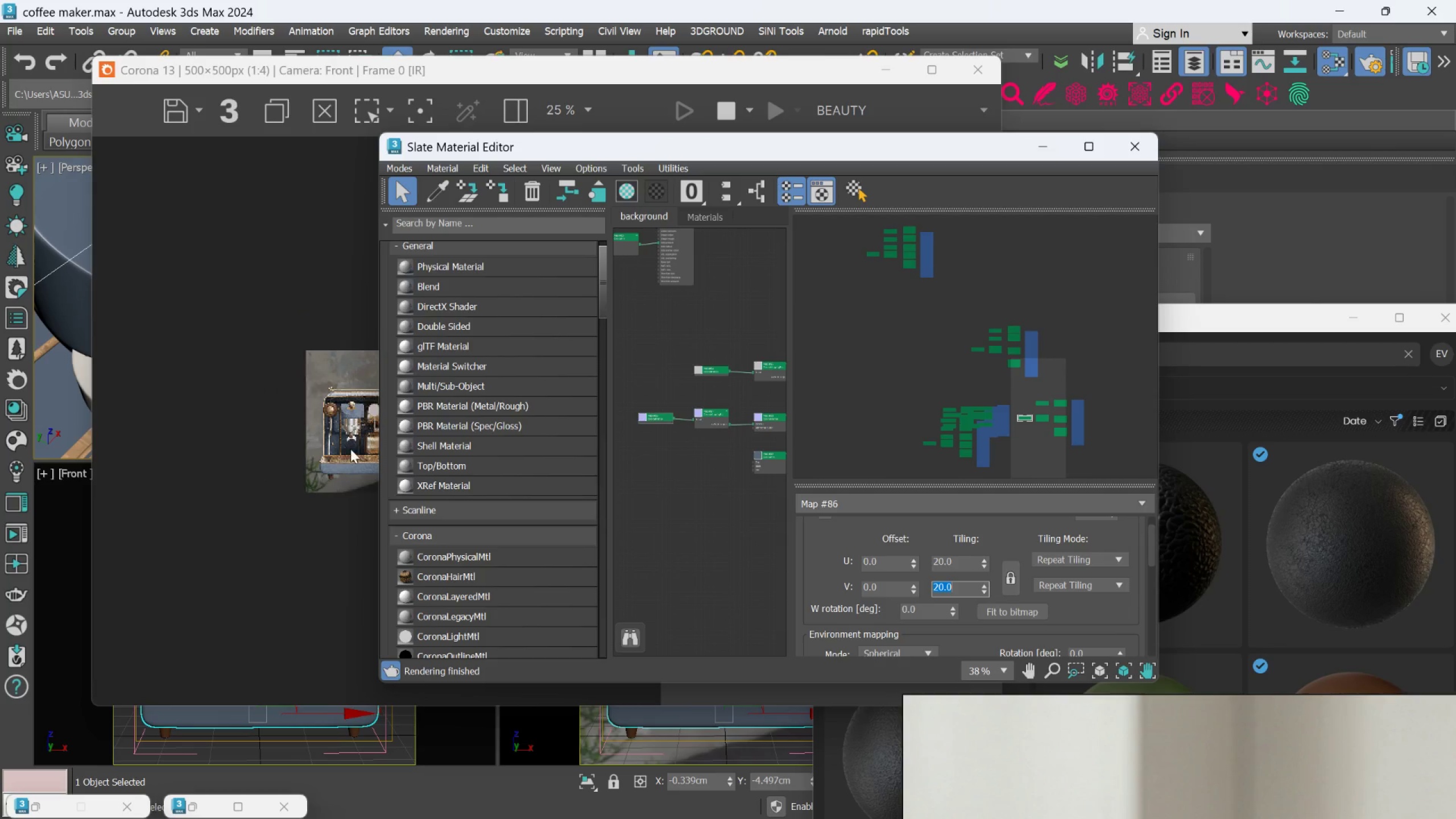 
scroll: coordinate [218, 510], scroll_direction: up, amount: 4.0
 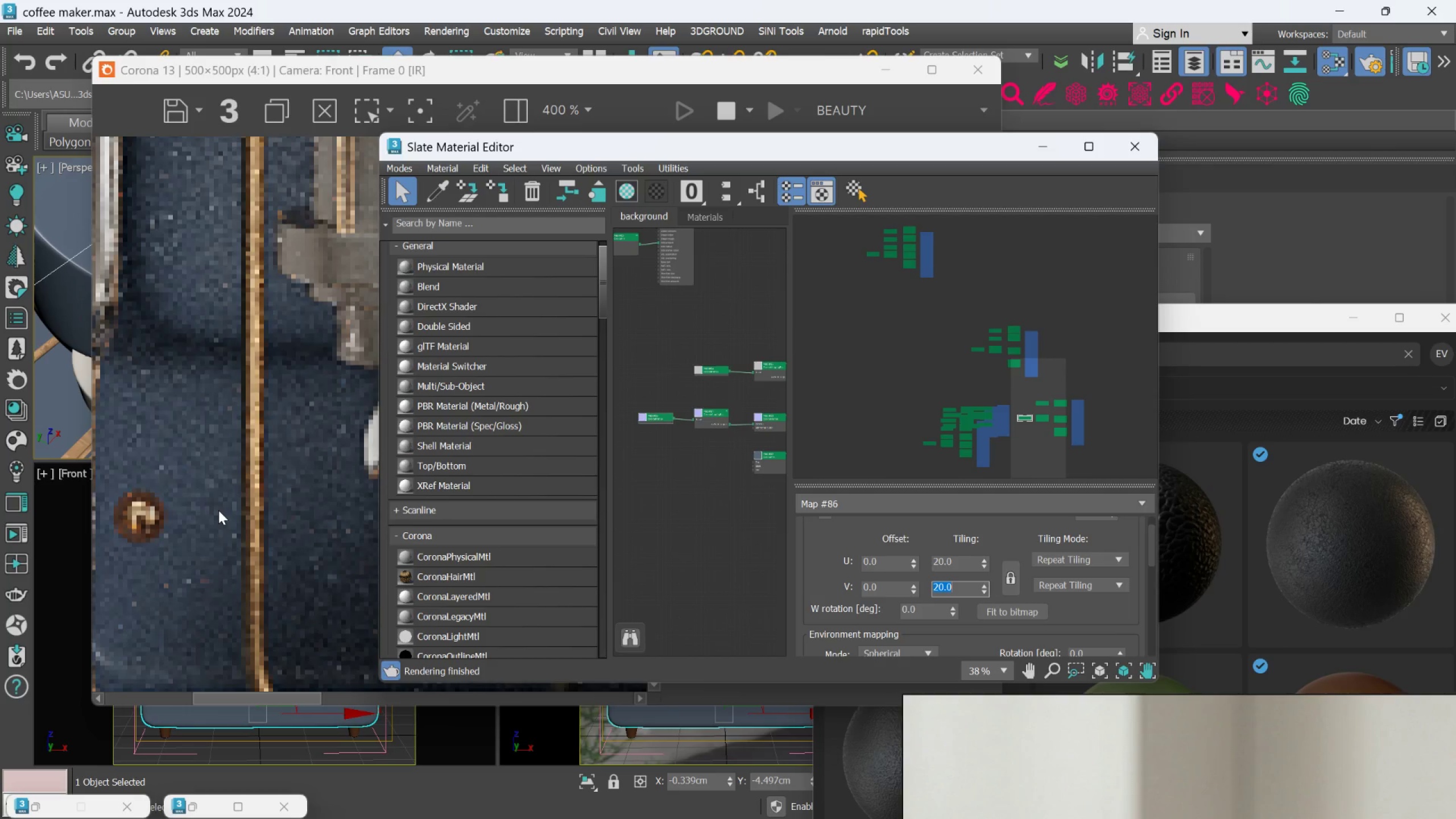 
scroll: coordinate [218, 510], scroll_direction: down, amount: 3.0
 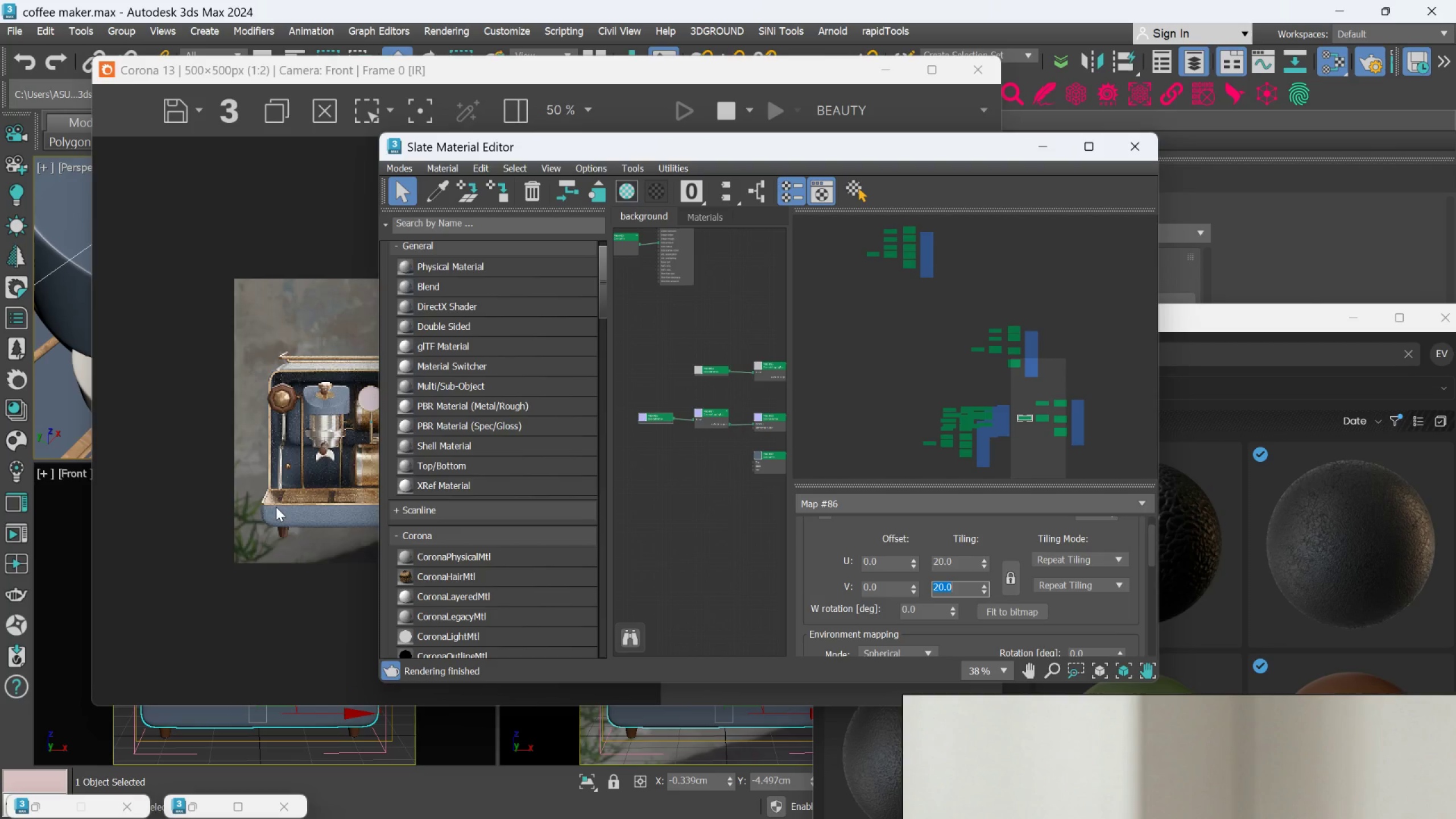 
scroll: coordinate [276, 507], scroll_direction: up, amount: 2.0
 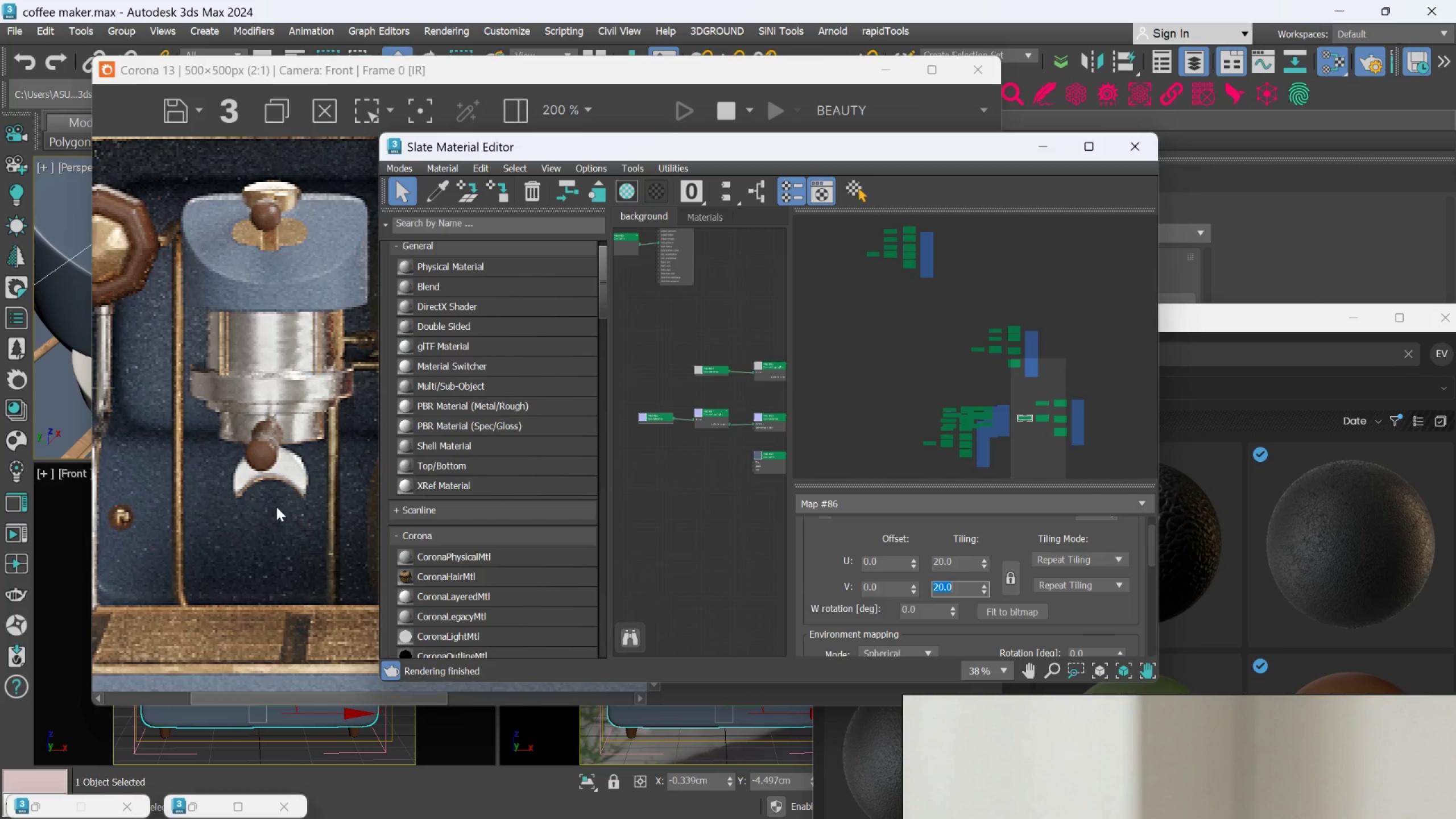 
scroll: coordinate [276, 507], scroll_direction: down, amount: 2.0
 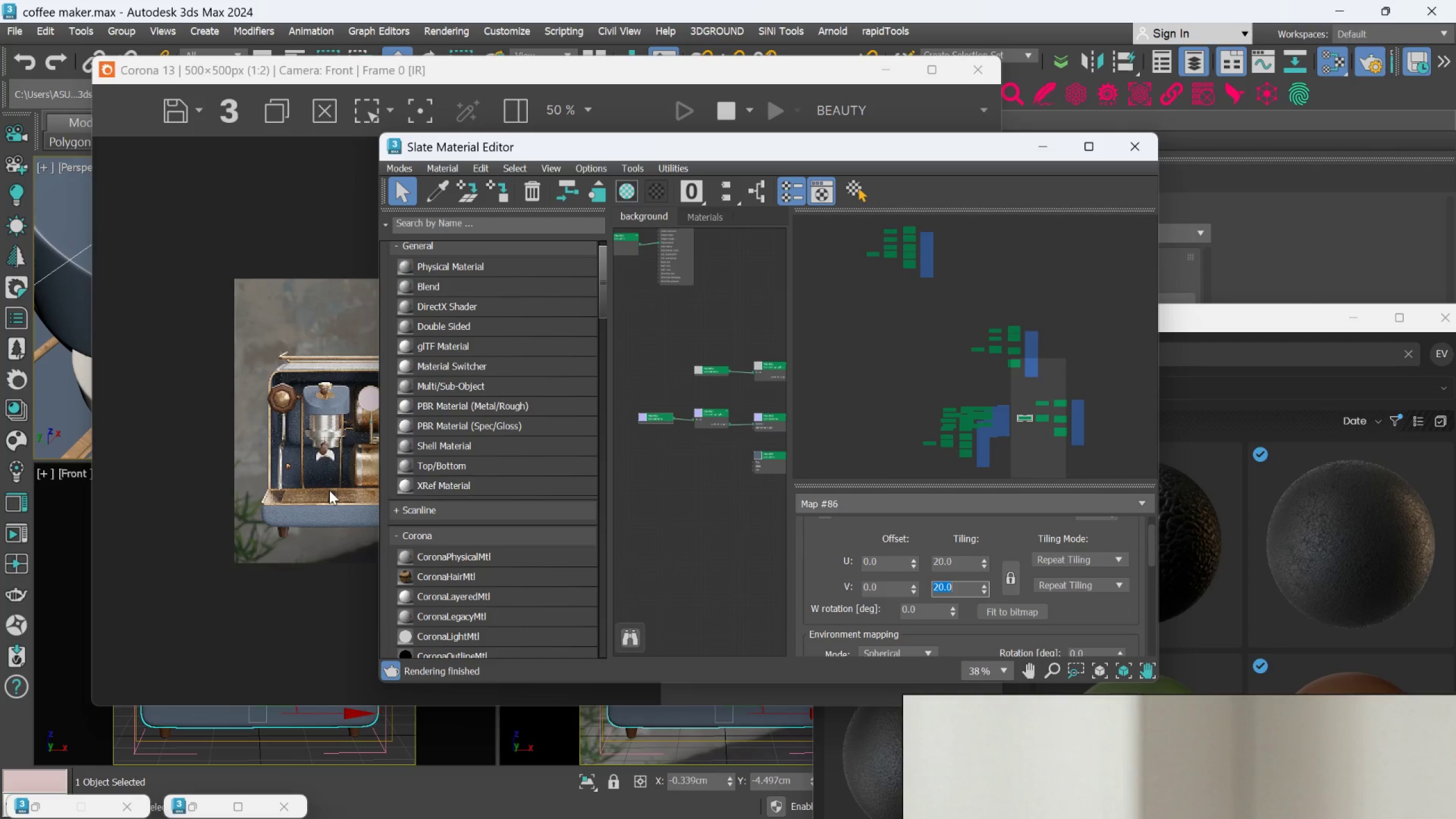 
left_click_drag(start_coordinate=[750, 159], to_coordinate=[1052, 154])
 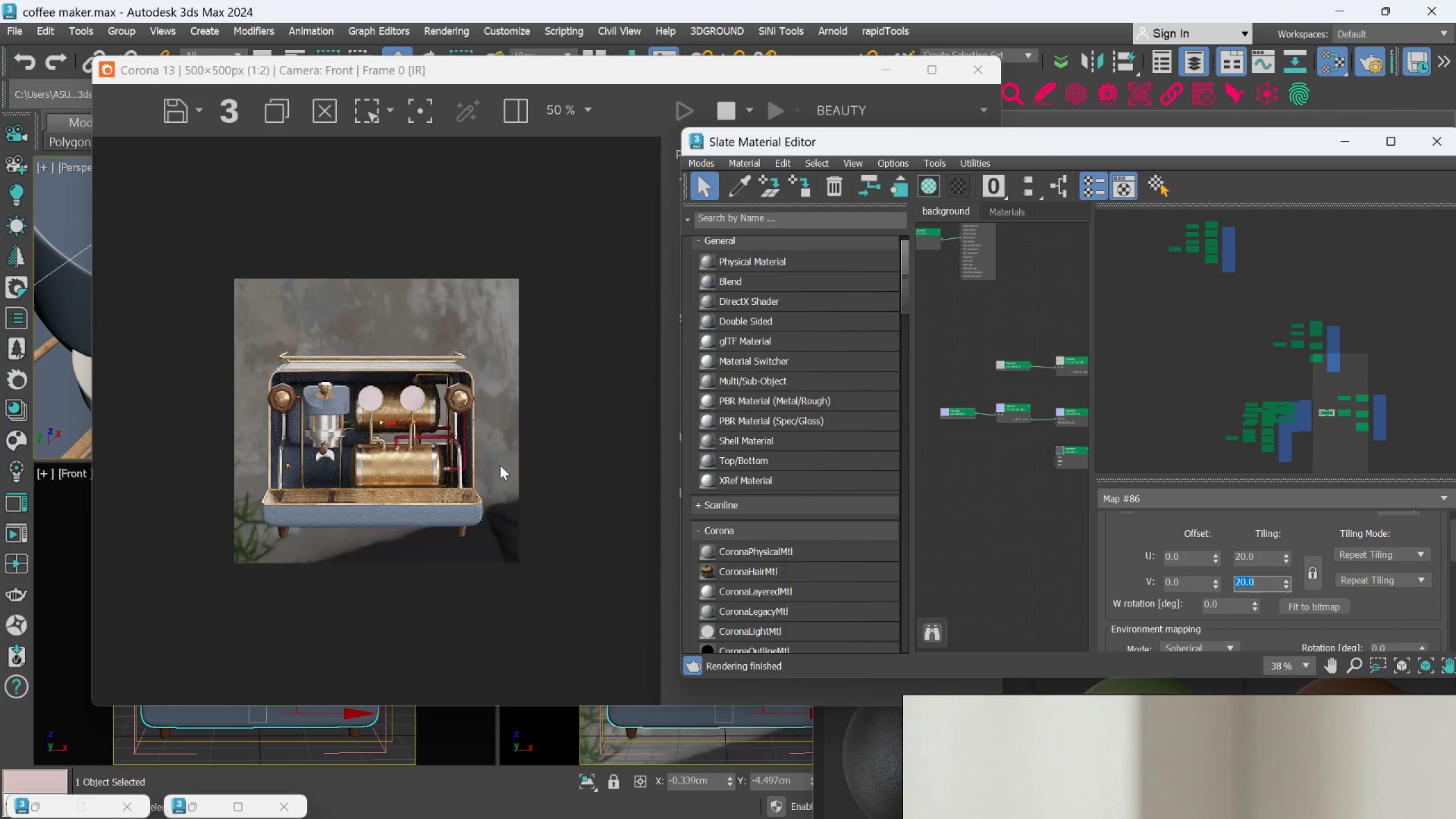 
scroll: coordinate [500, 465], scroll_direction: up, amount: 2.0
 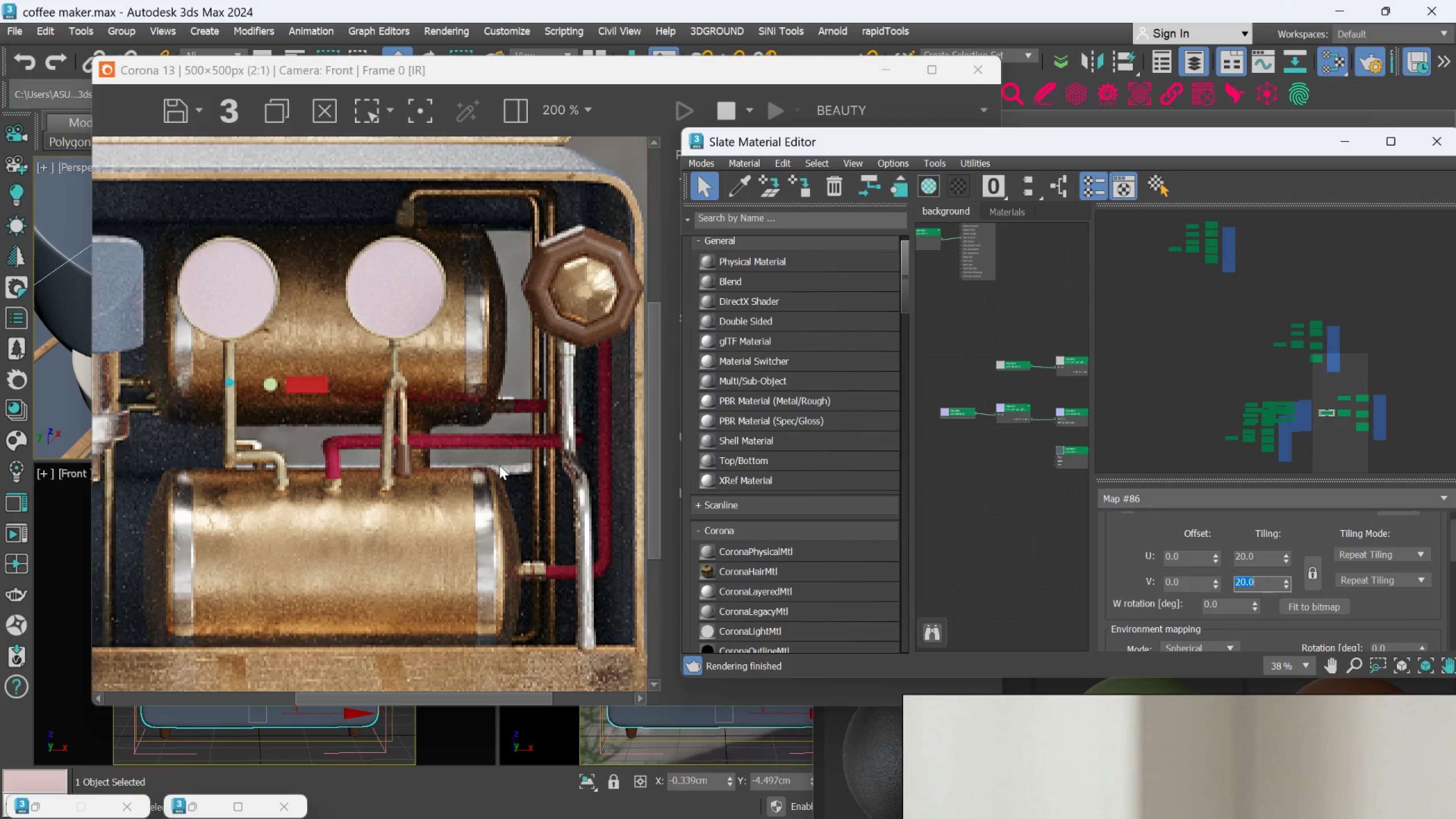 
scroll: coordinate [499, 465], scroll_direction: down, amount: 1.0
 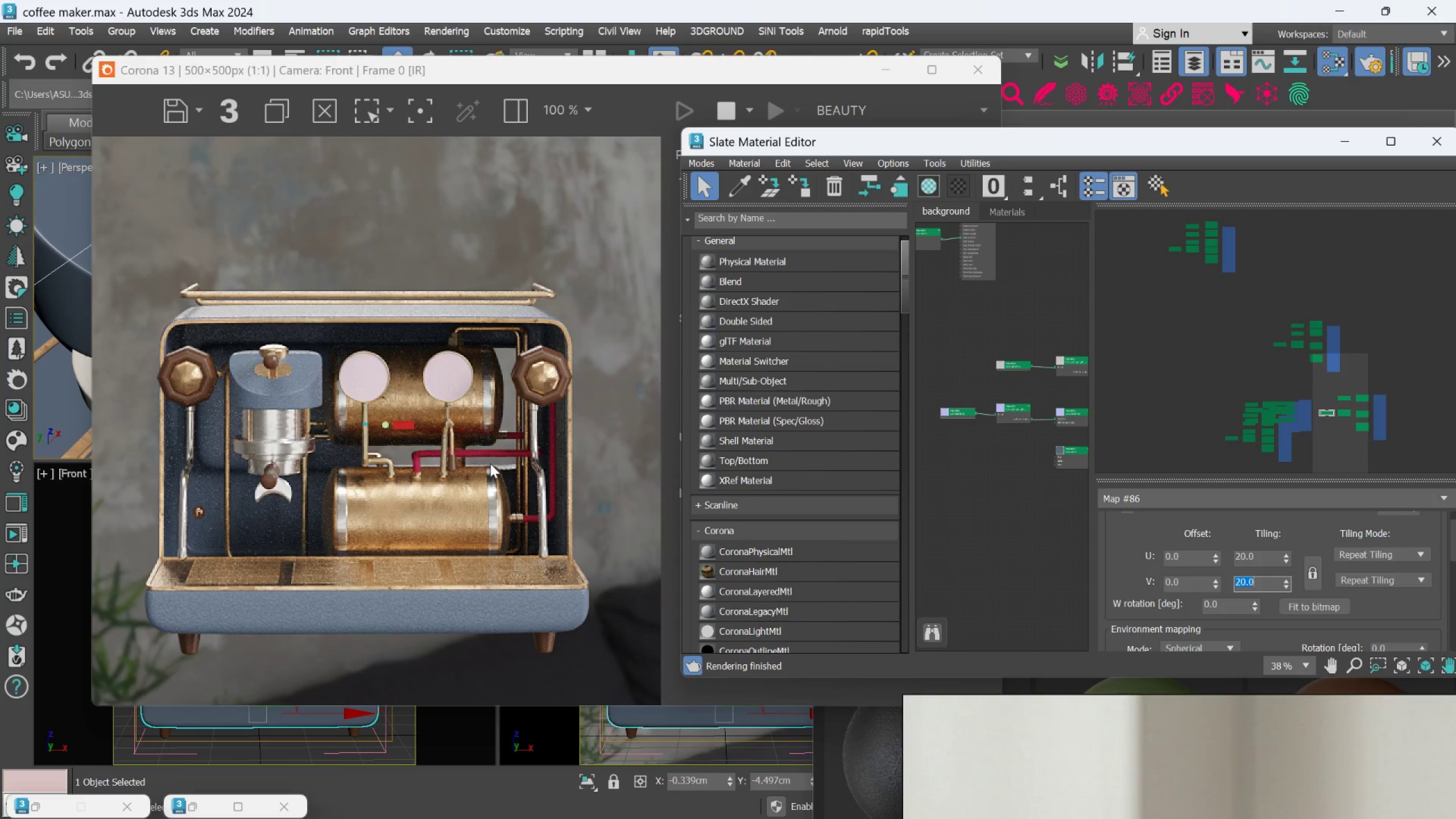 
wait(9.07)
 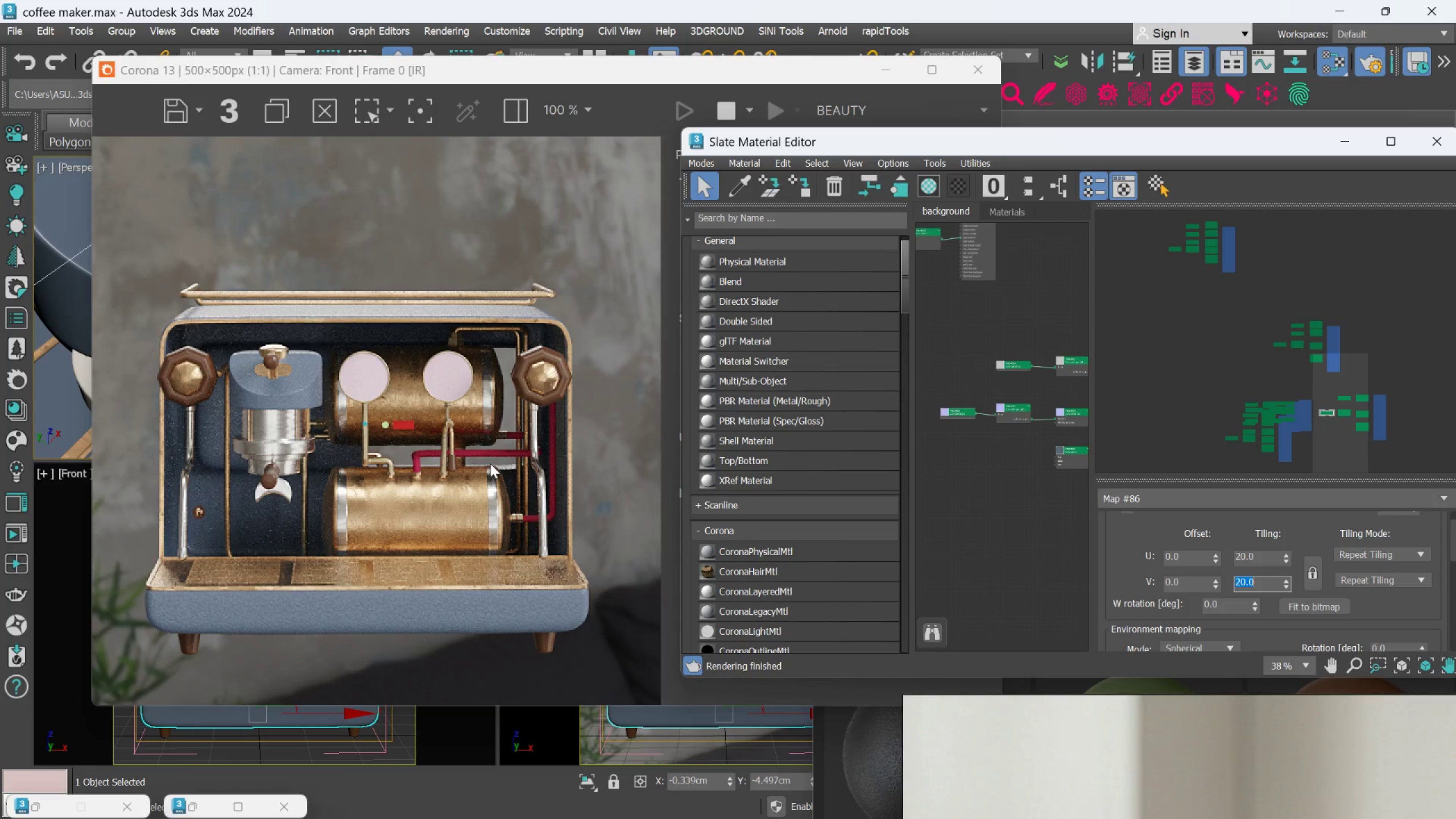 
left_click([1196, 69])
 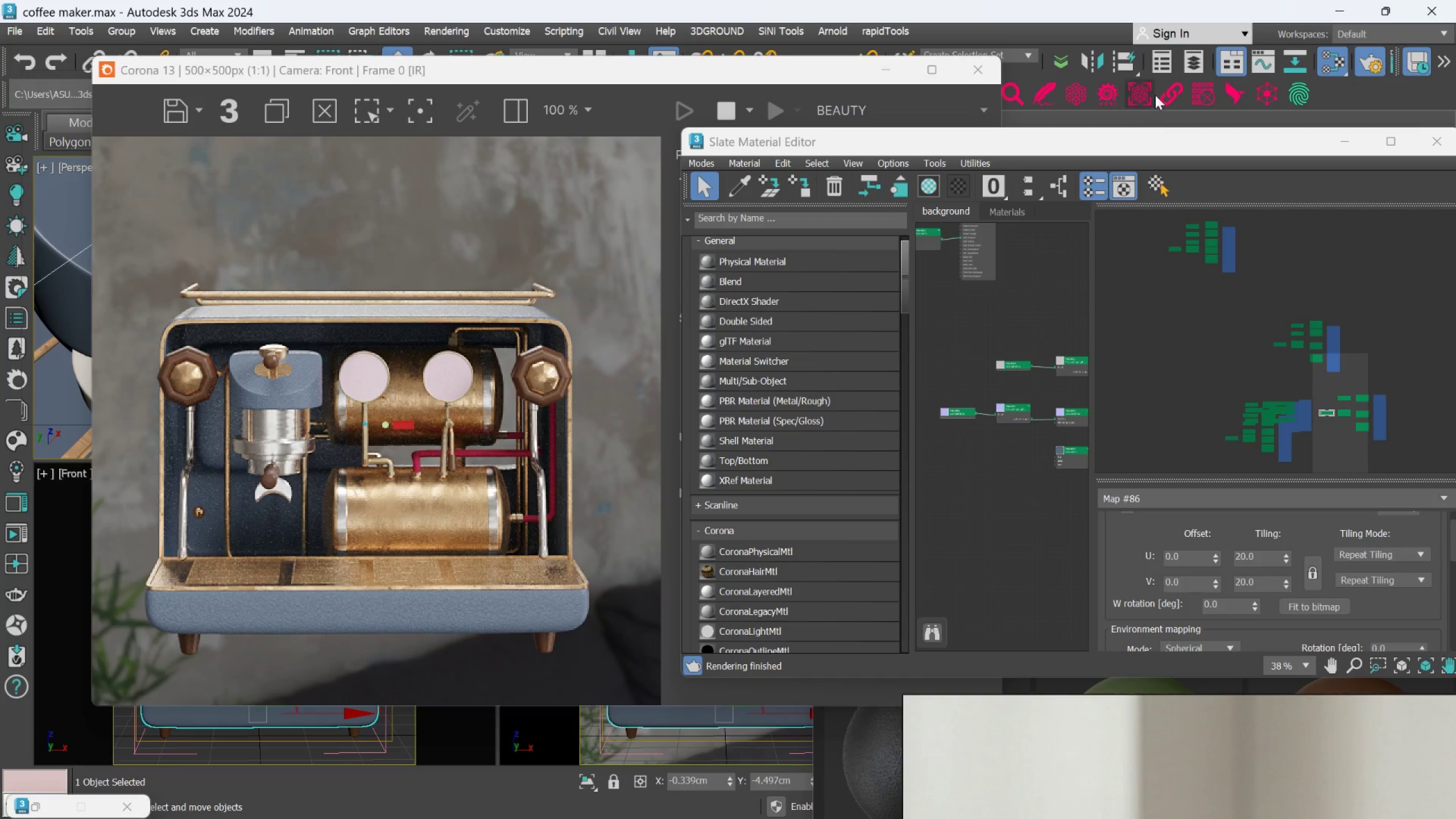 
left_click([1188, 60])
 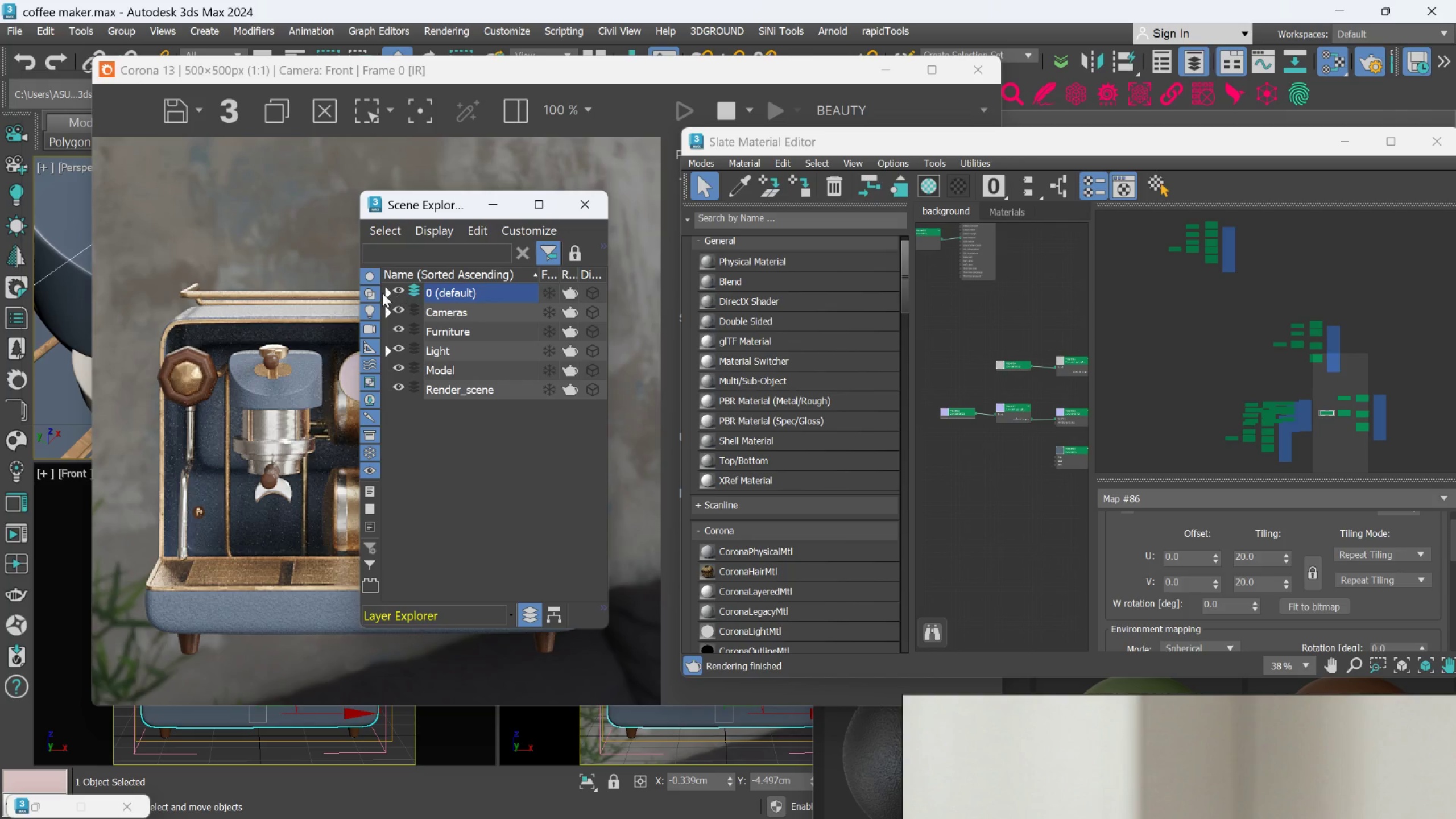 
left_click([383, 291])
 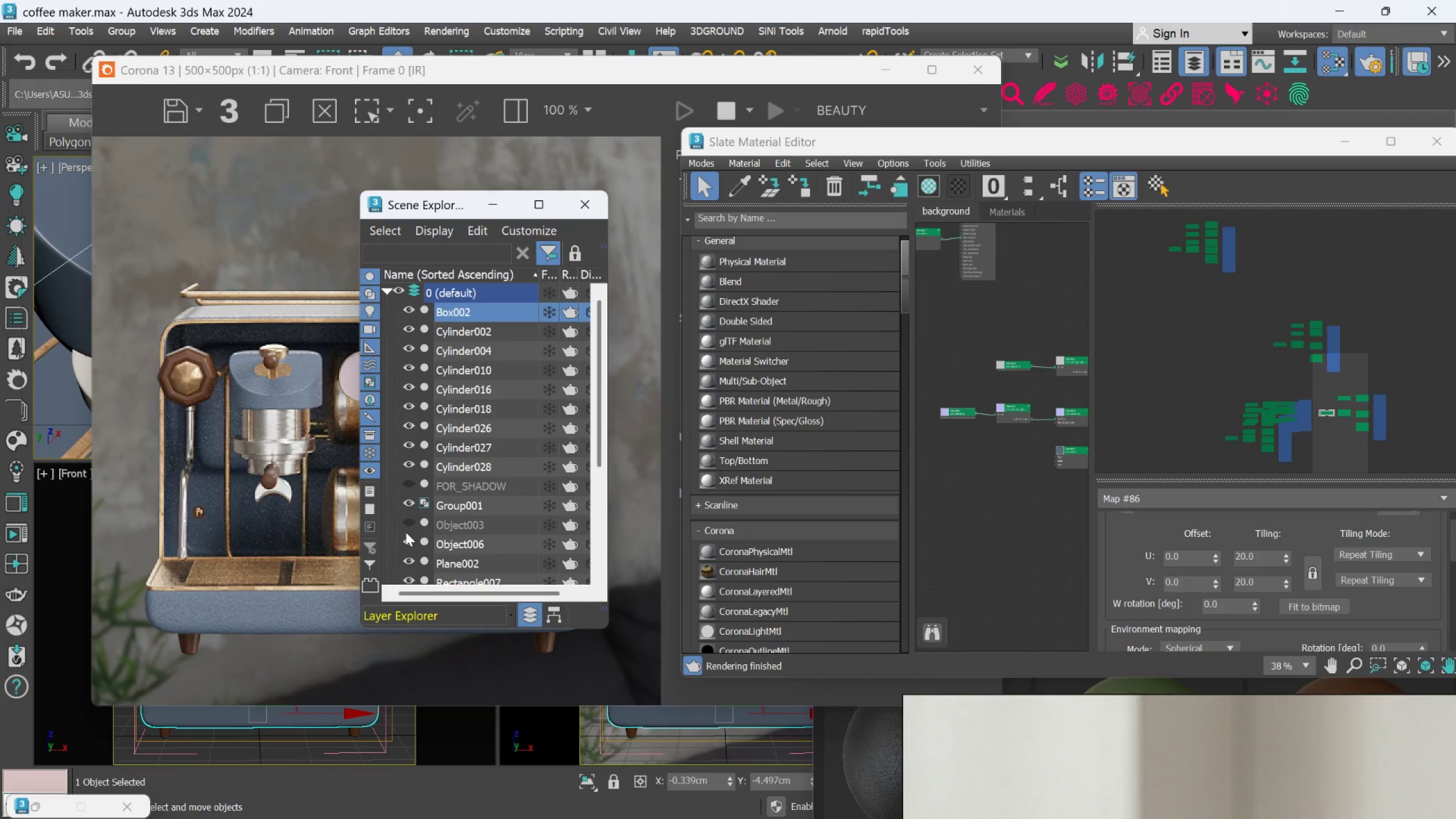 
left_click([404, 522])
 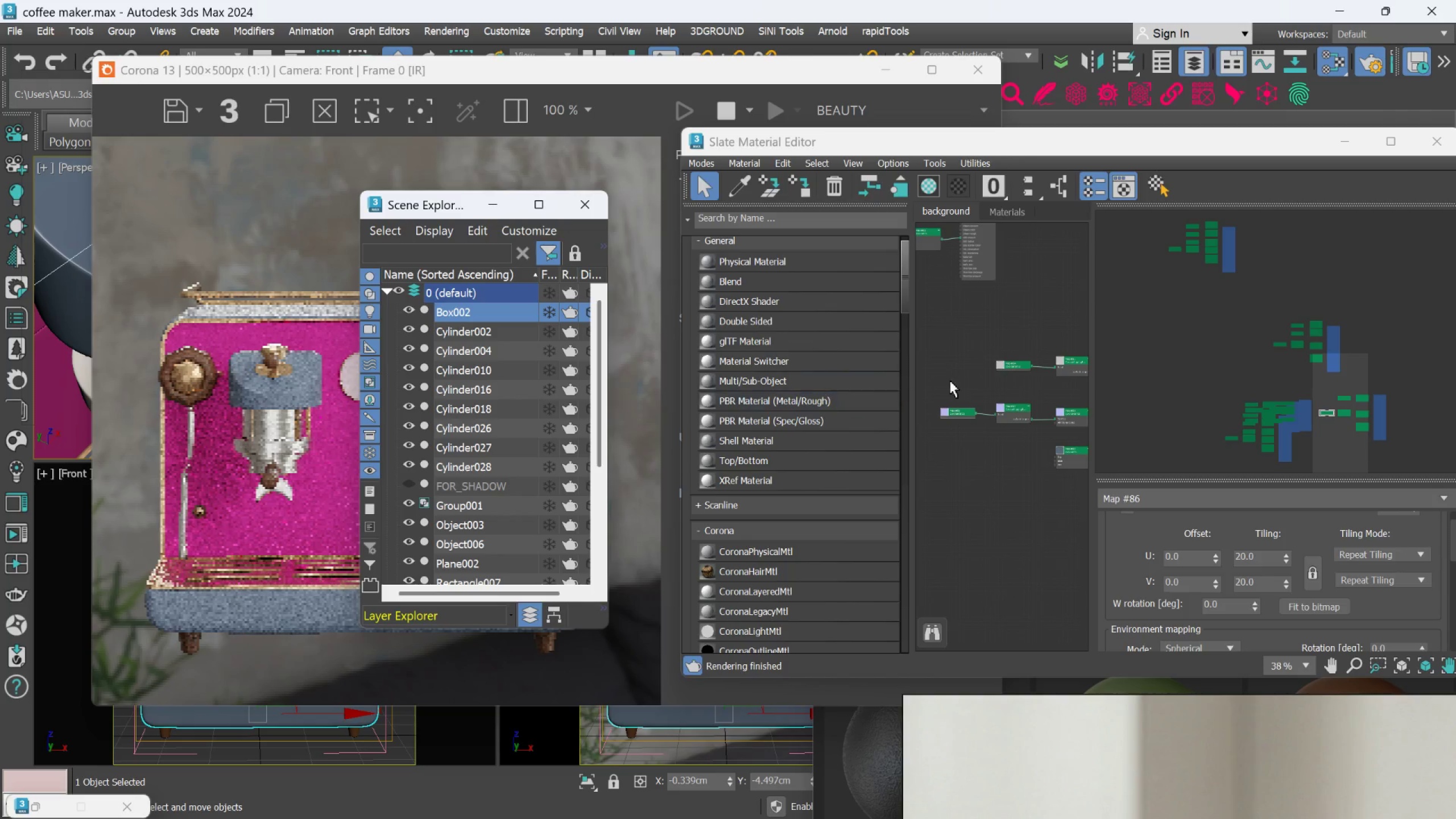 
scroll: coordinate [986, 444], scroll_direction: down, amount: 2.0
 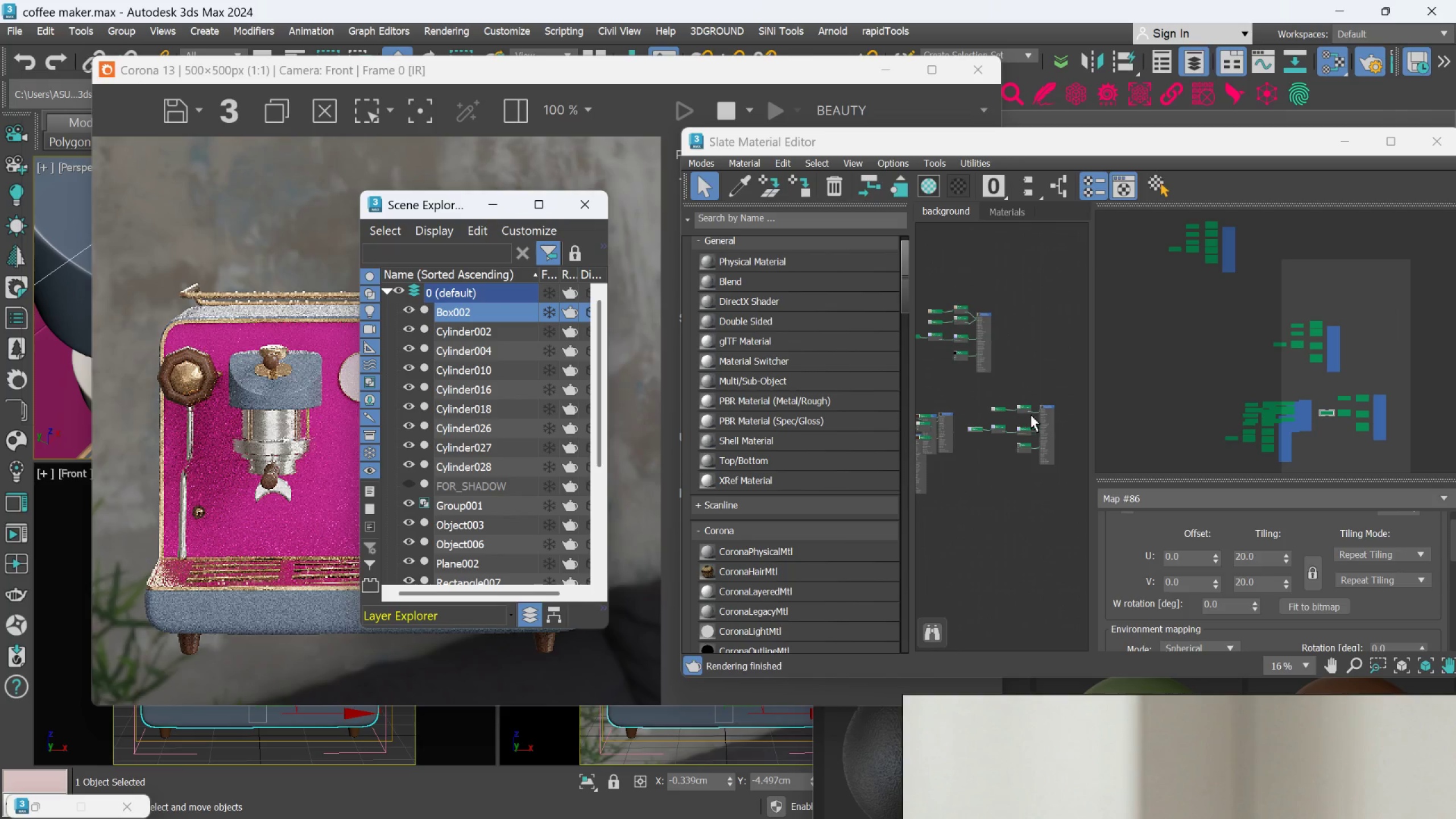 
scroll: coordinate [1055, 407], scroll_direction: up, amount: 3.0
 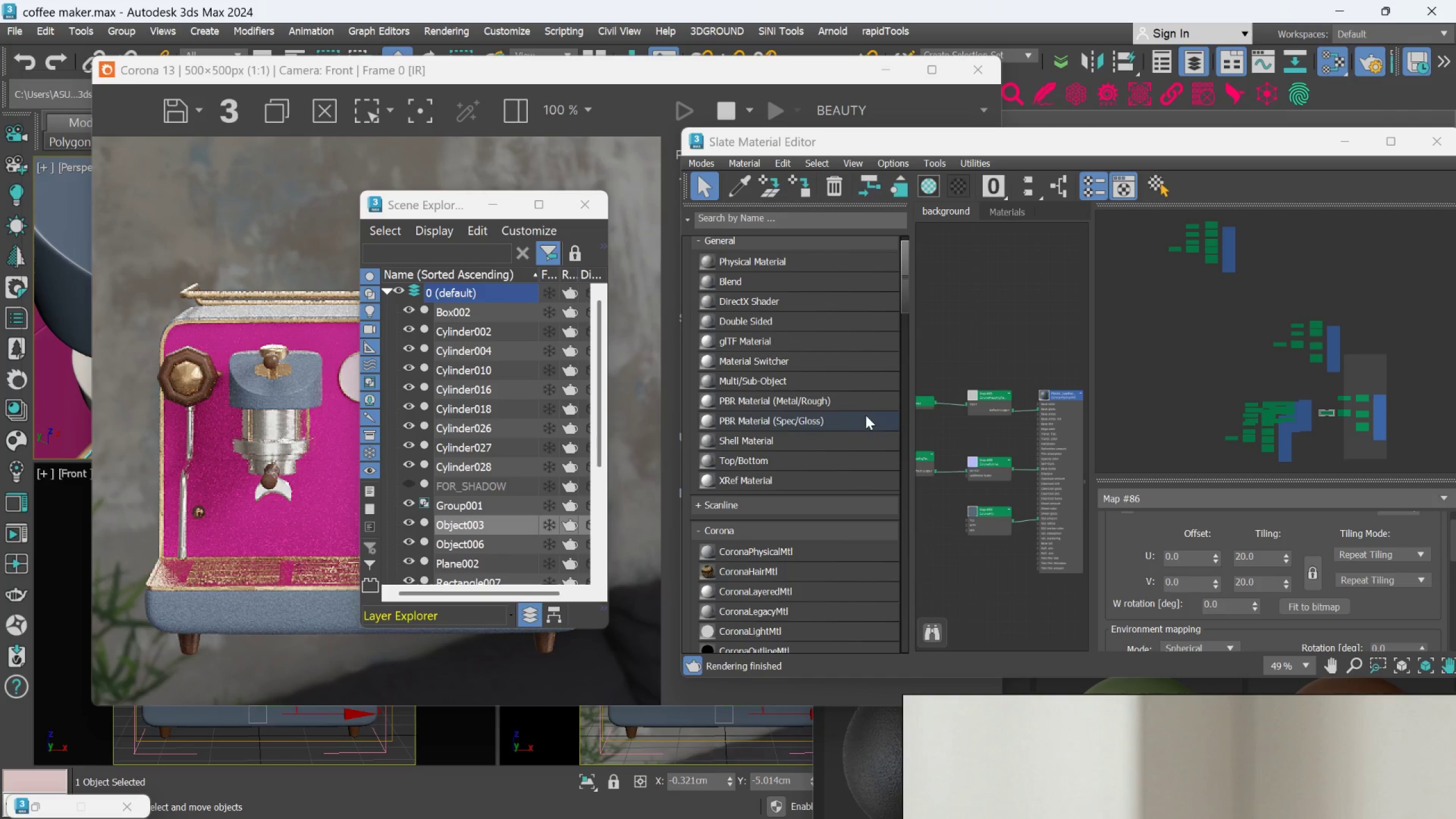 
left_click([1060, 397])
 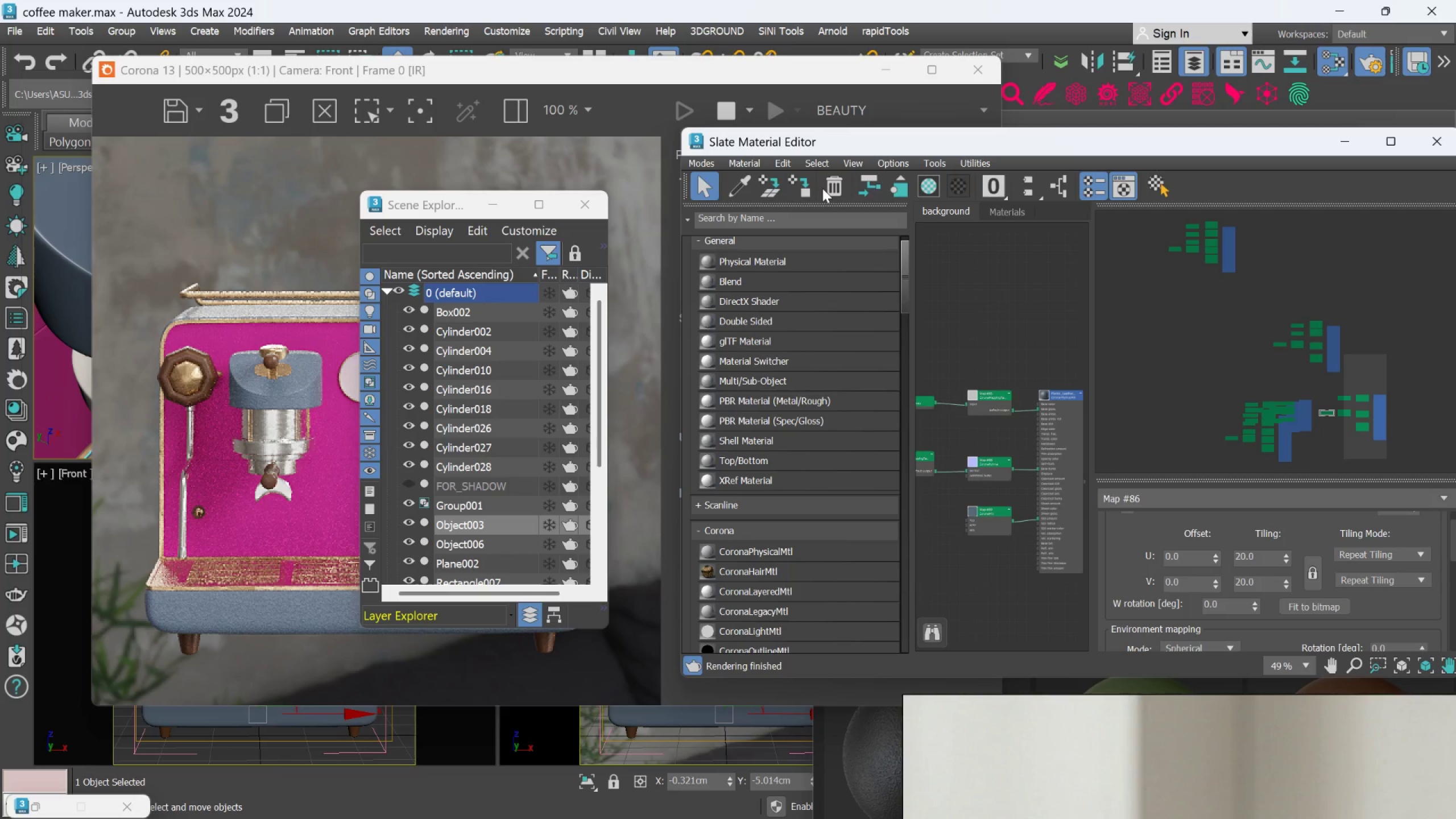 
left_click([810, 188])
 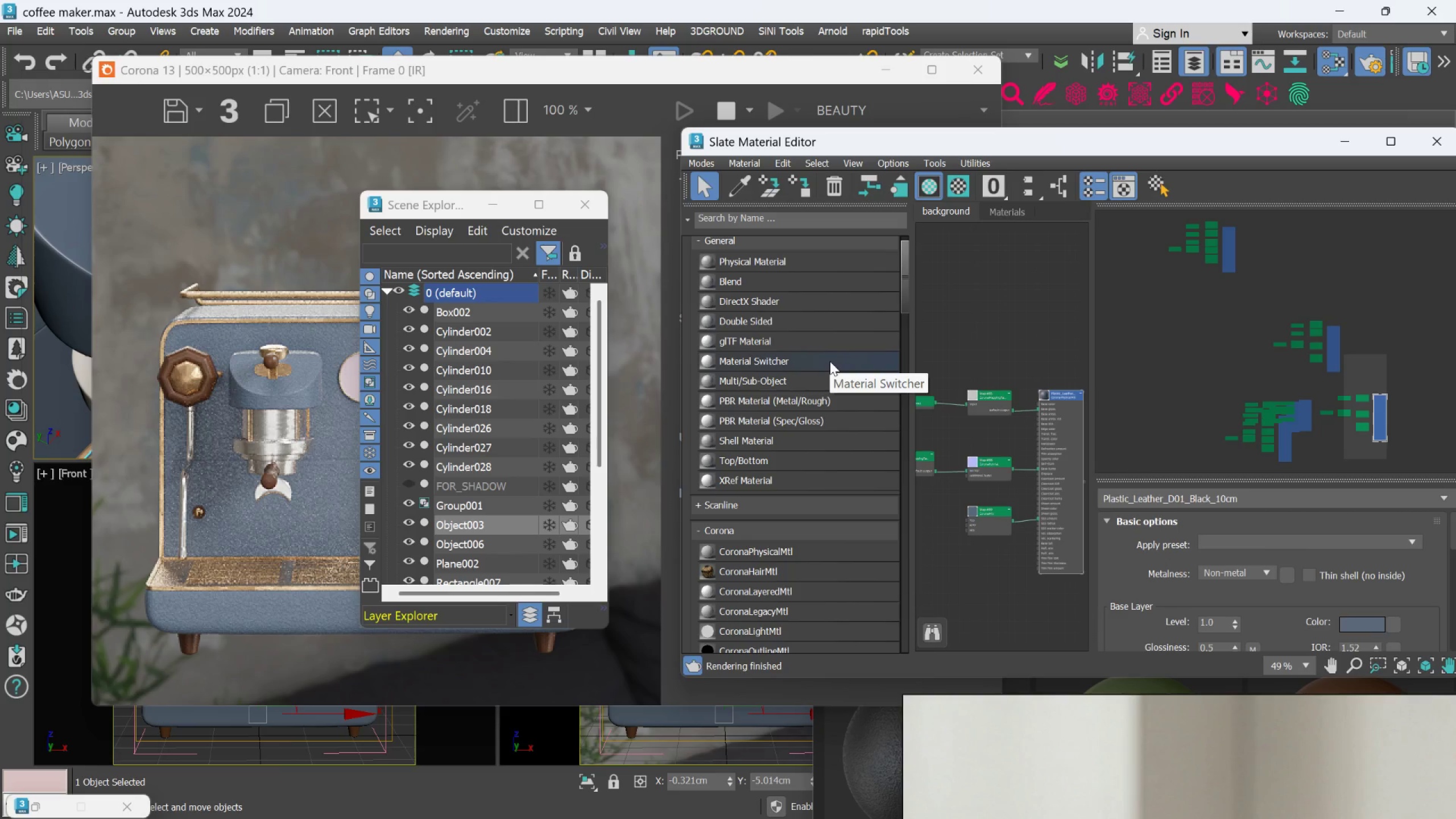 
wait(22.05)
 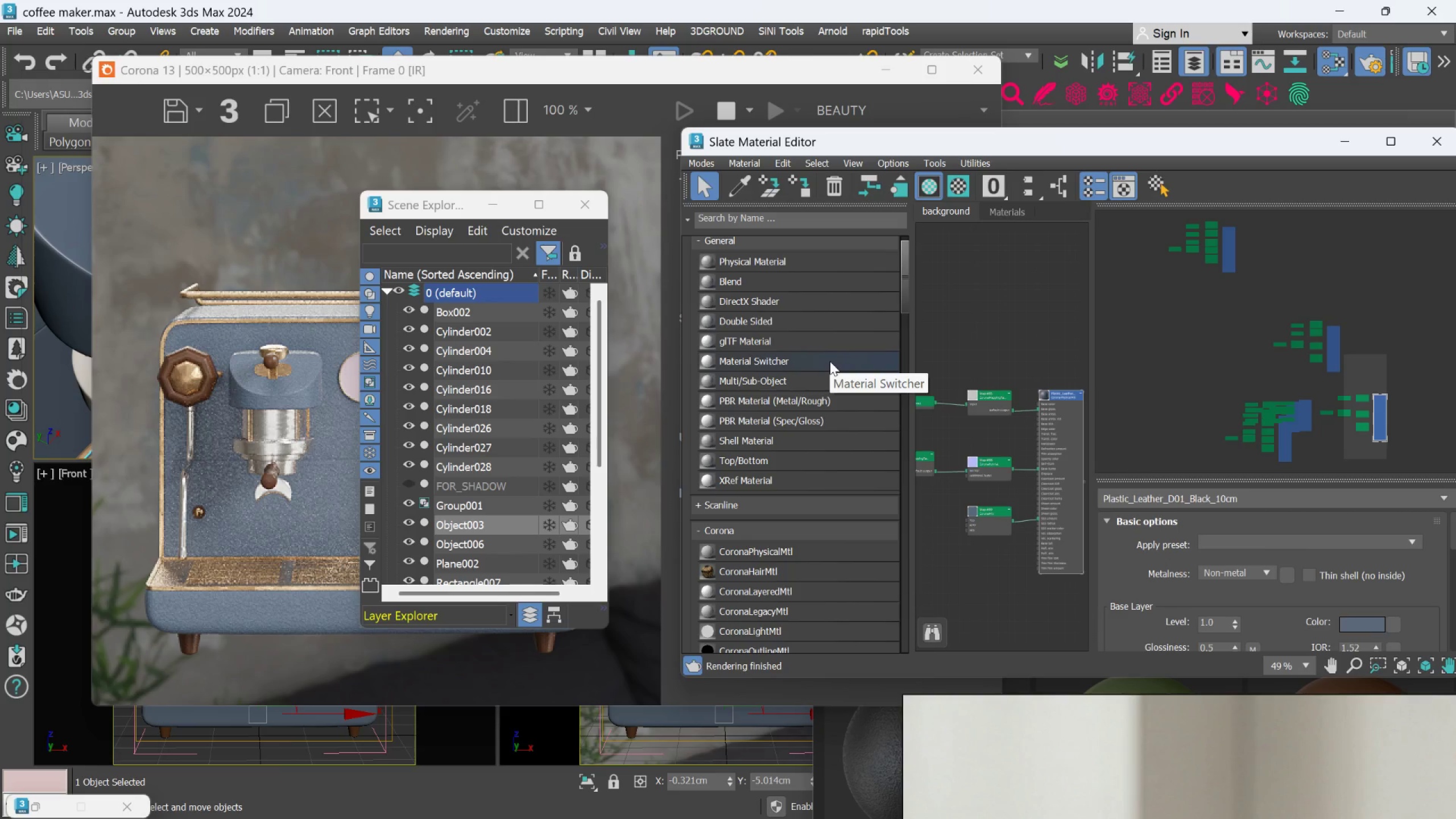 
scroll: coordinate [307, 440], scroll_direction: none, amount: 0.0
 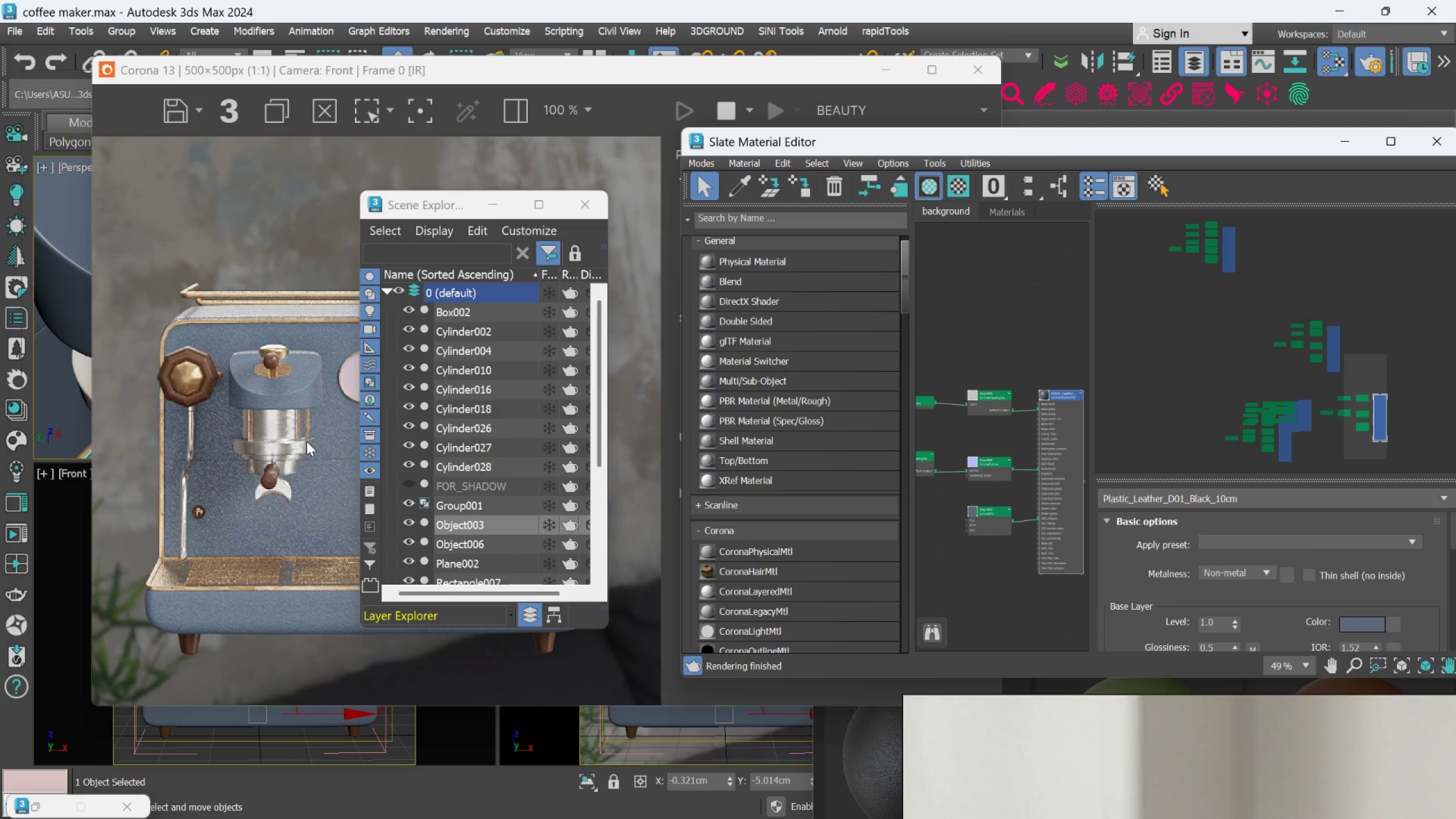 
scroll: coordinate [291, 420], scroll_direction: up, amount: 2.0
 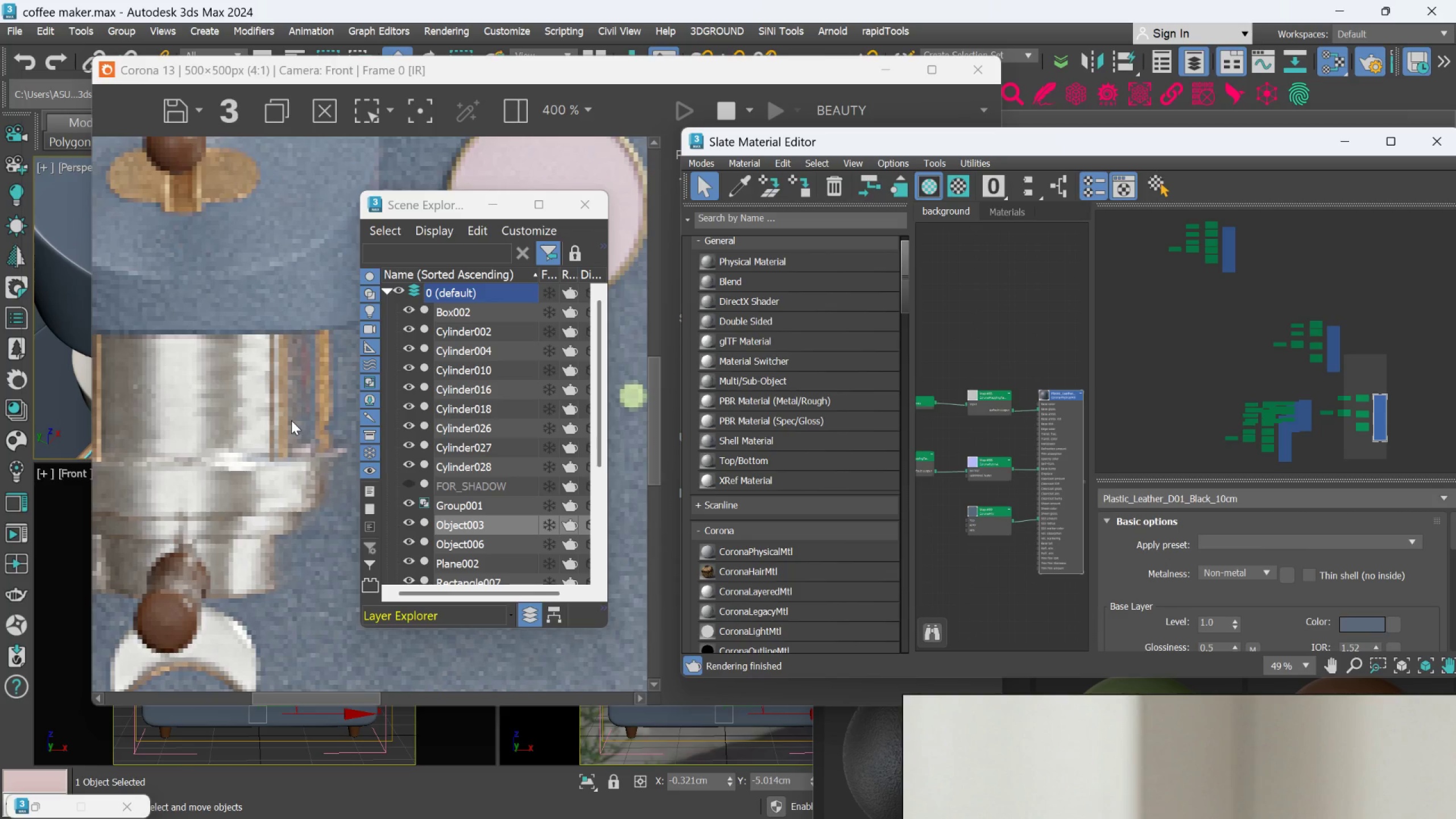 
scroll: coordinate [291, 420], scroll_direction: down, amount: 1.0
 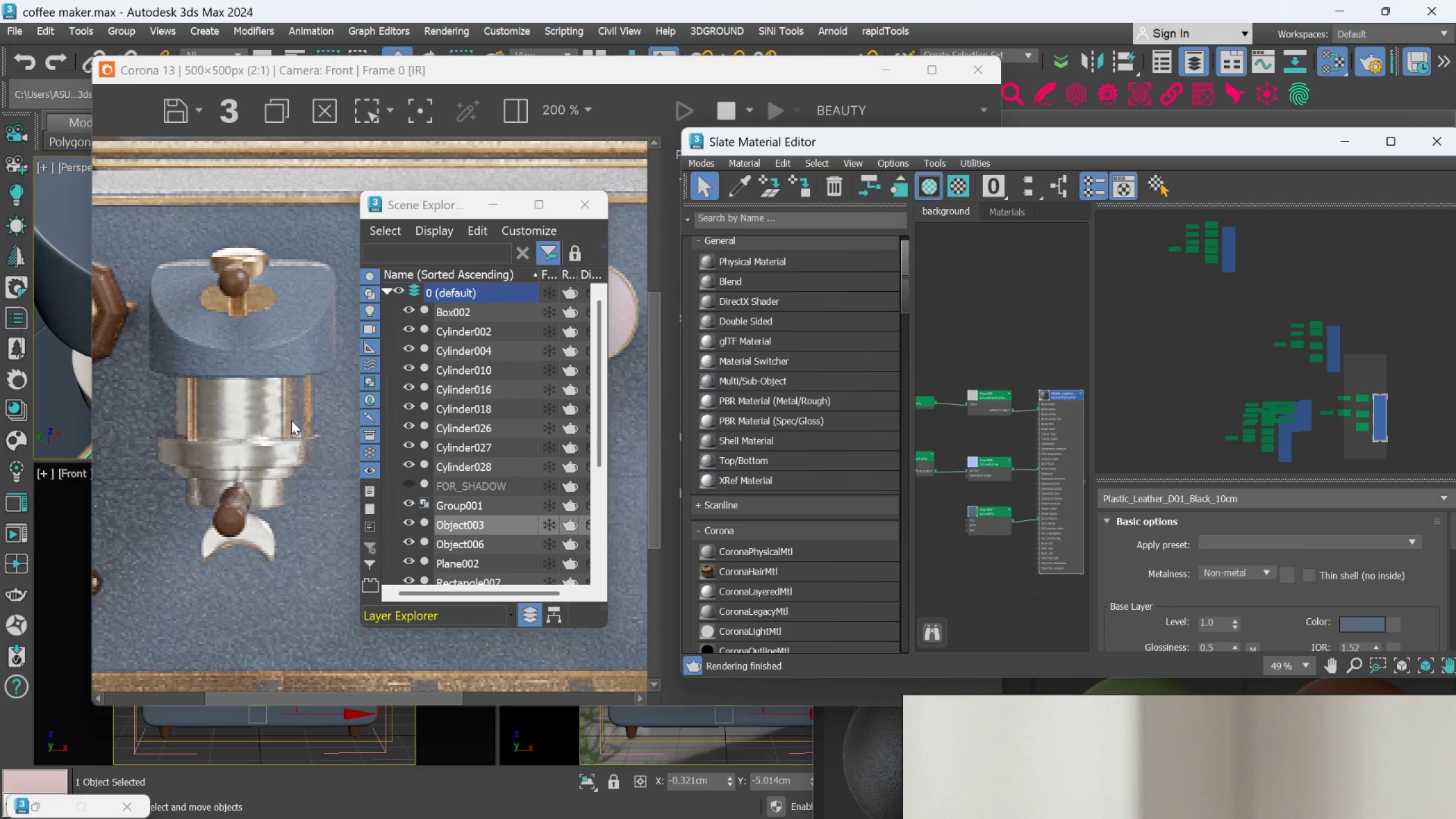 
scroll: coordinate [291, 420], scroll_direction: up, amount: 1.0
 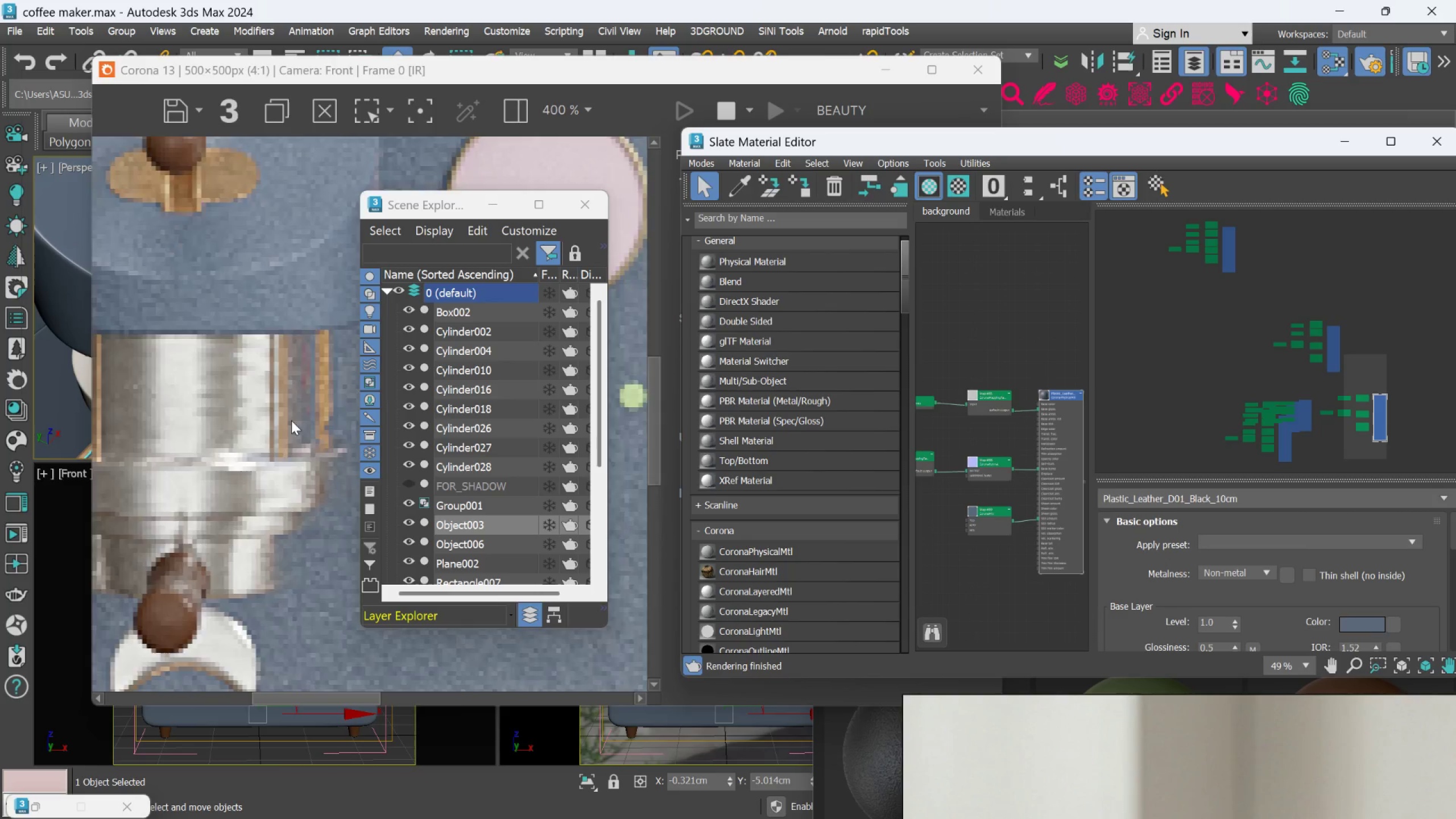 
scroll: coordinate [291, 420], scroll_direction: down, amount: 2.0
 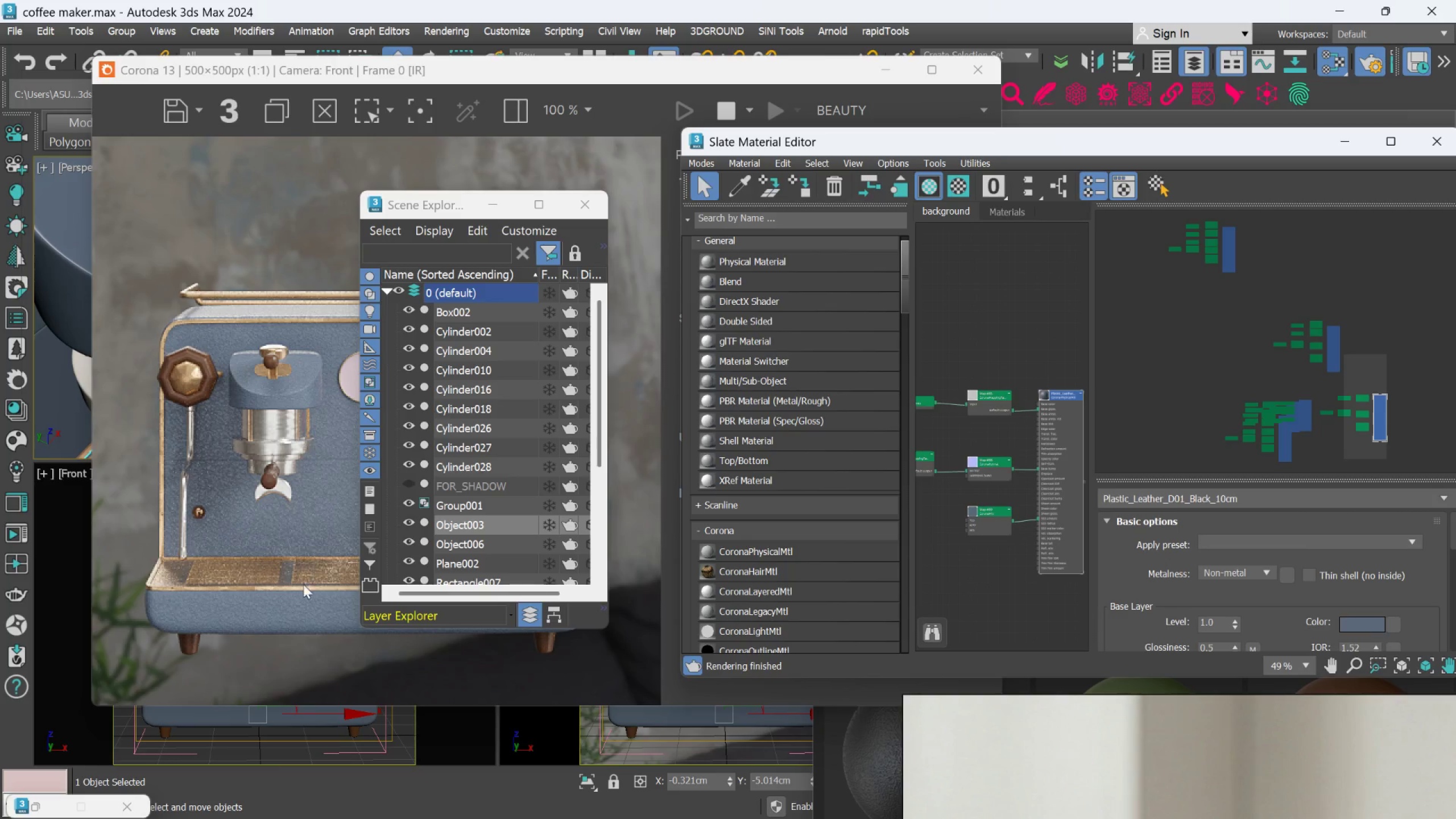 
scroll: coordinate [300, 595], scroll_direction: up, amount: 2.0
 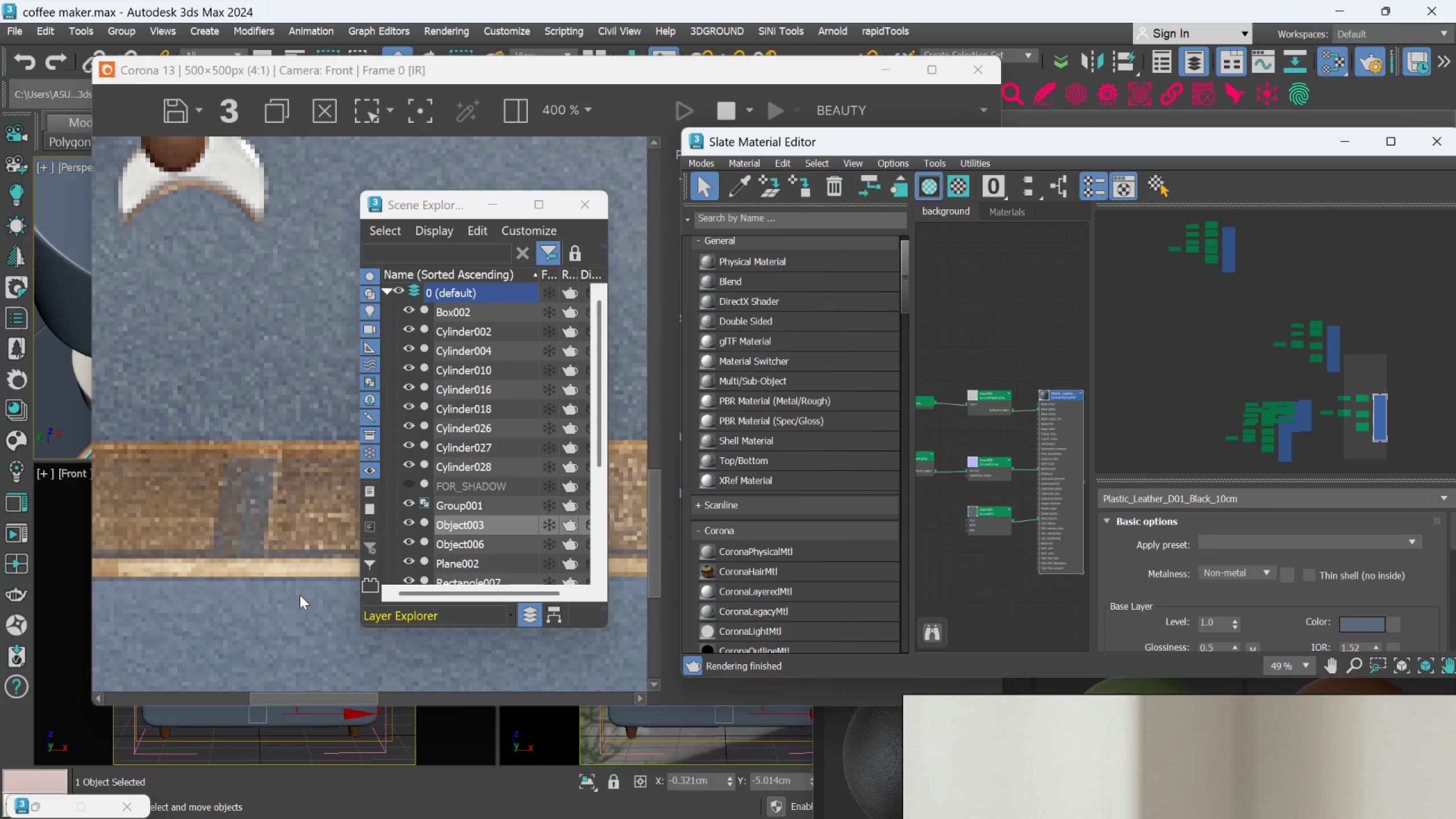 
scroll: coordinate [300, 595], scroll_direction: down, amount: 2.0
 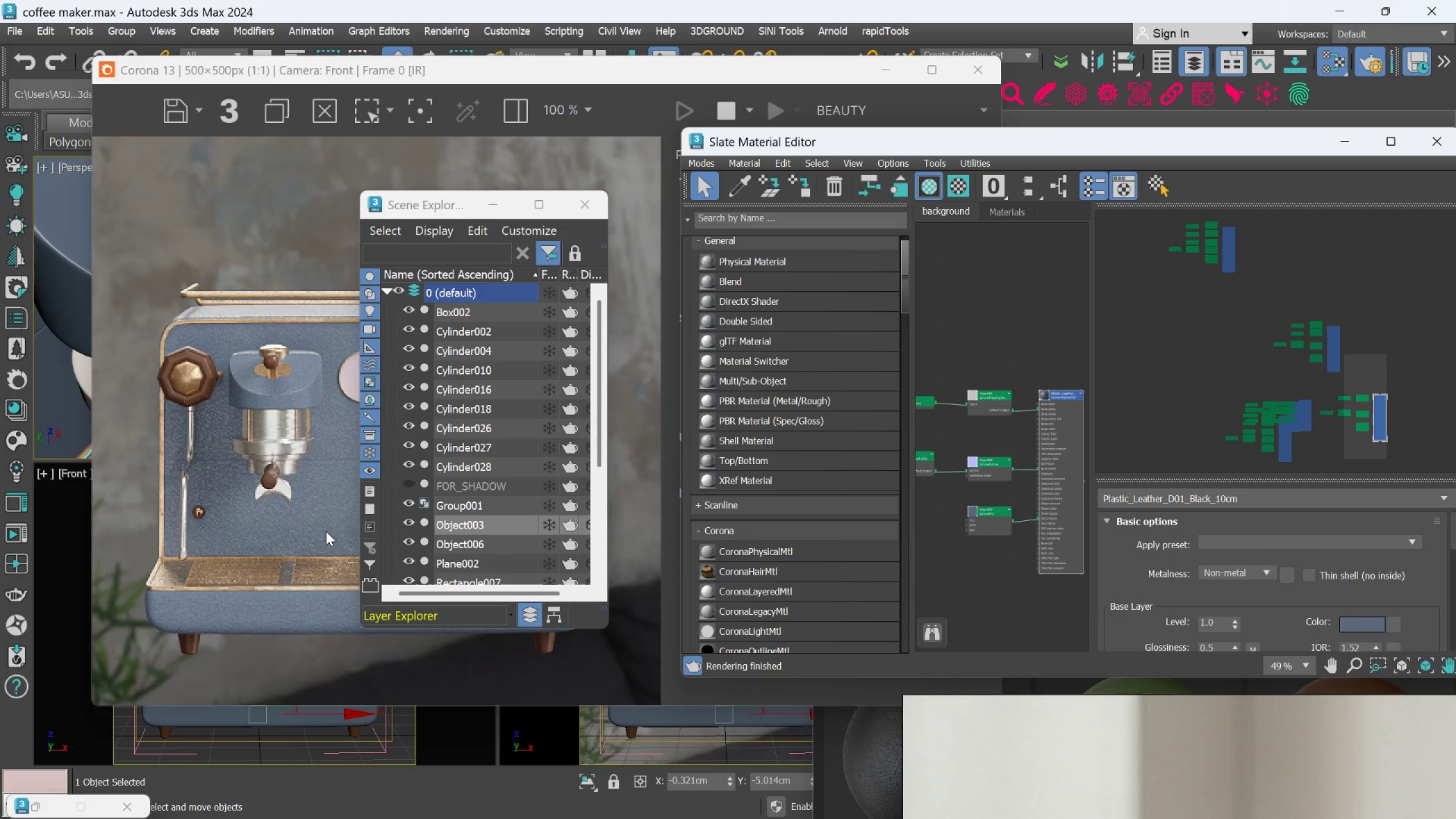 
scroll: coordinate [324, 520], scroll_direction: up, amount: 2.0
 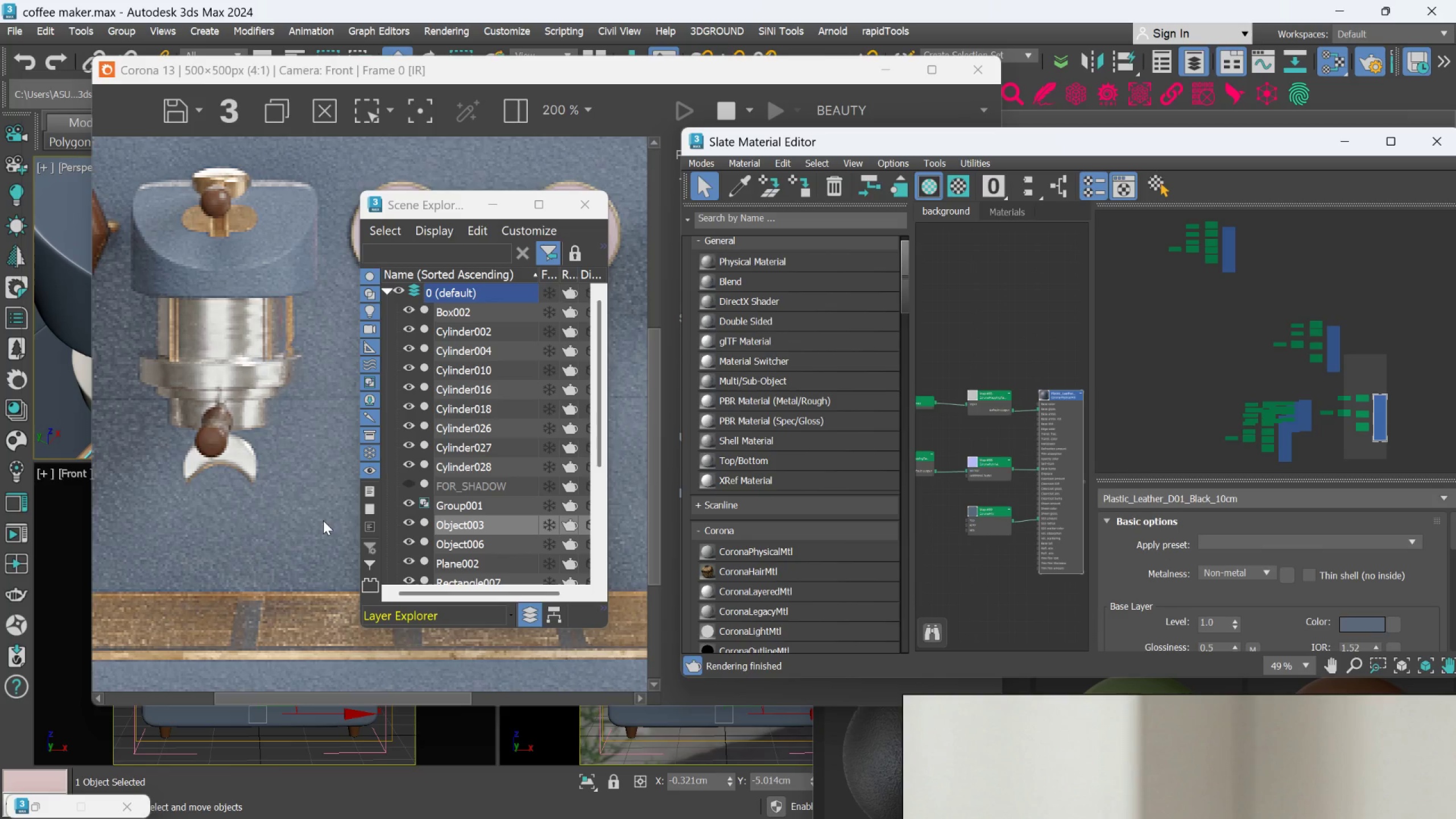 
scroll: coordinate [323, 520], scroll_direction: down, amount: 2.0
 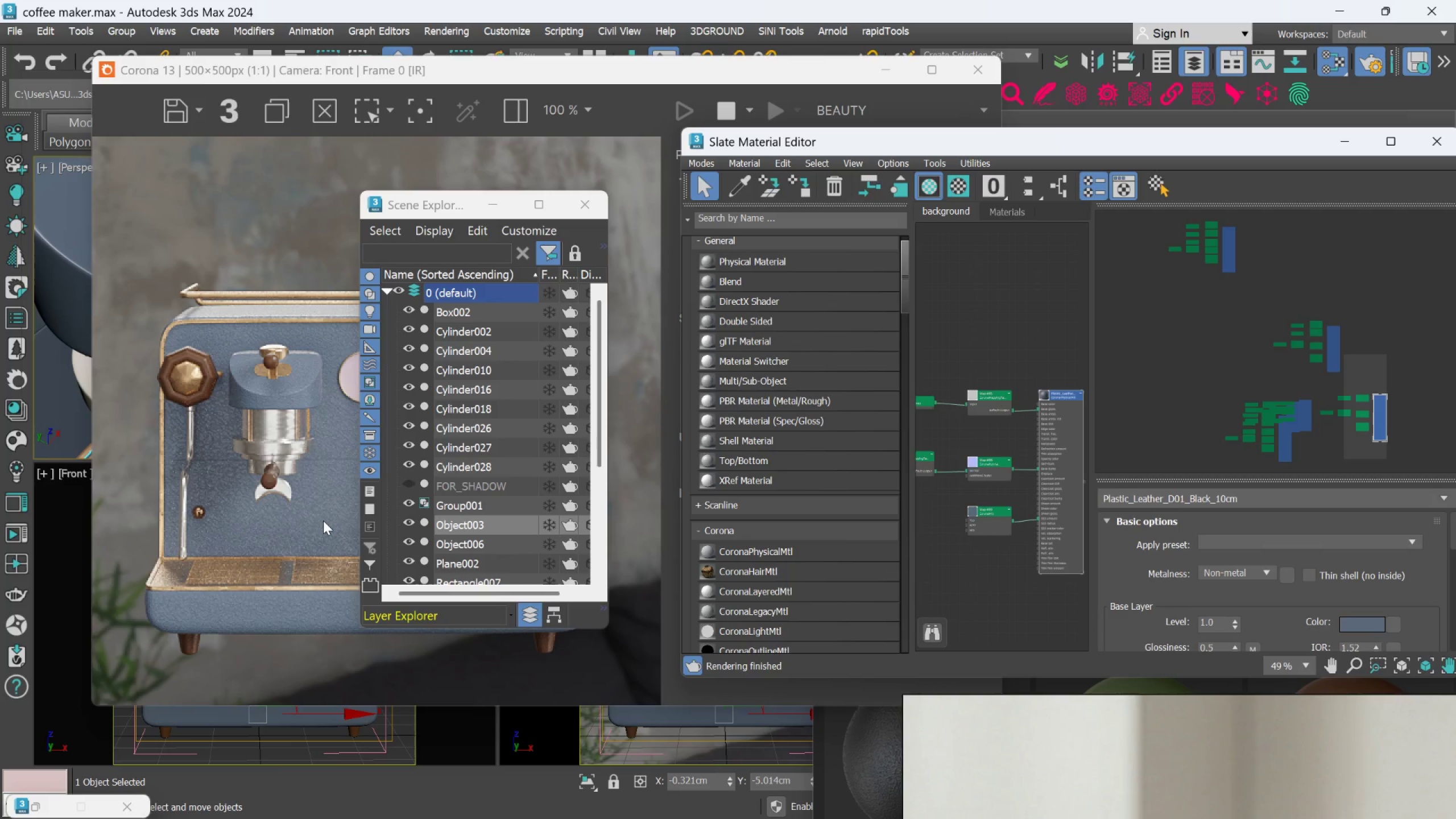 
wait(7.82)
 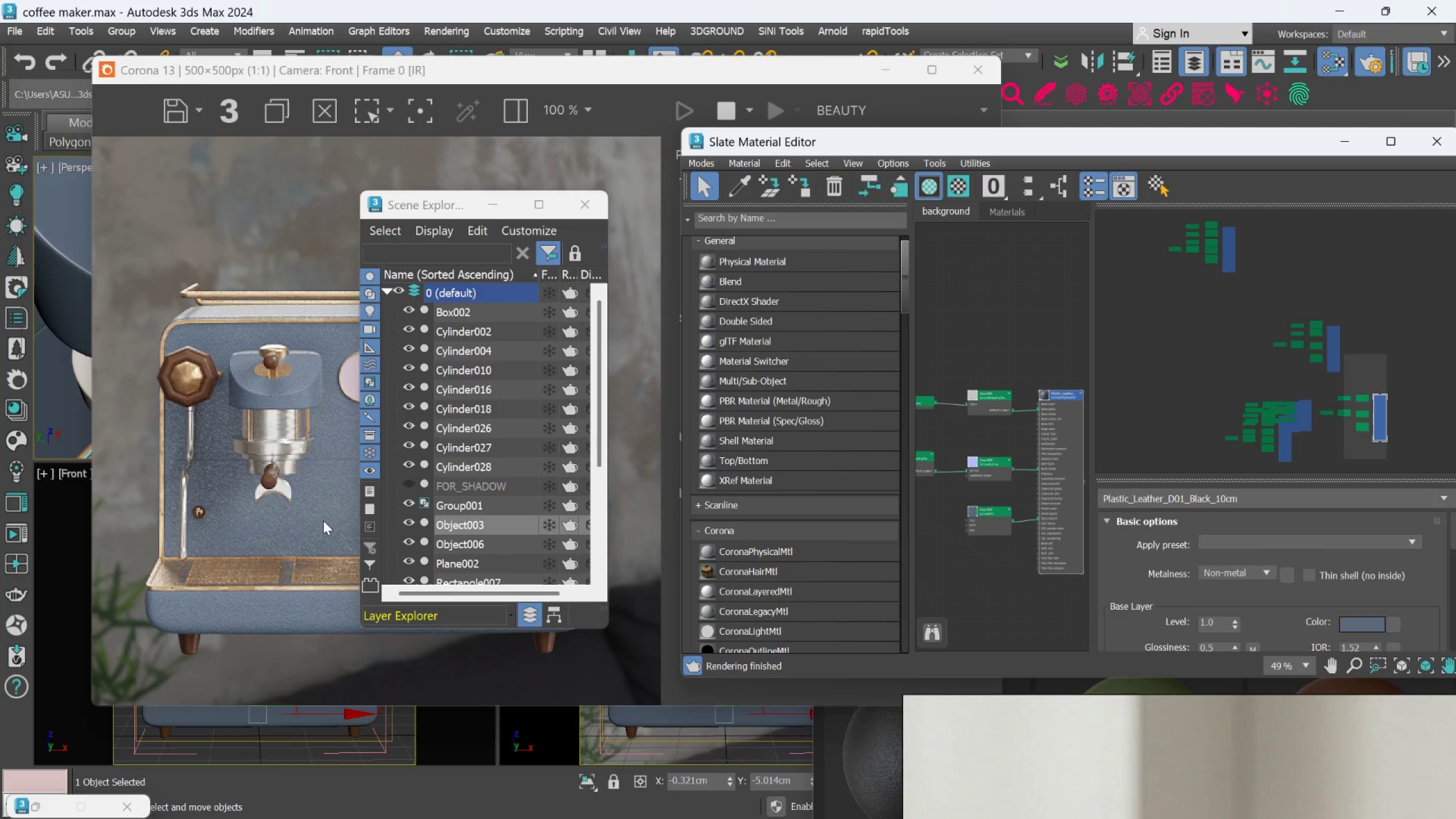 
scroll: coordinate [250, 438], scroll_direction: up, amount: 1.0
 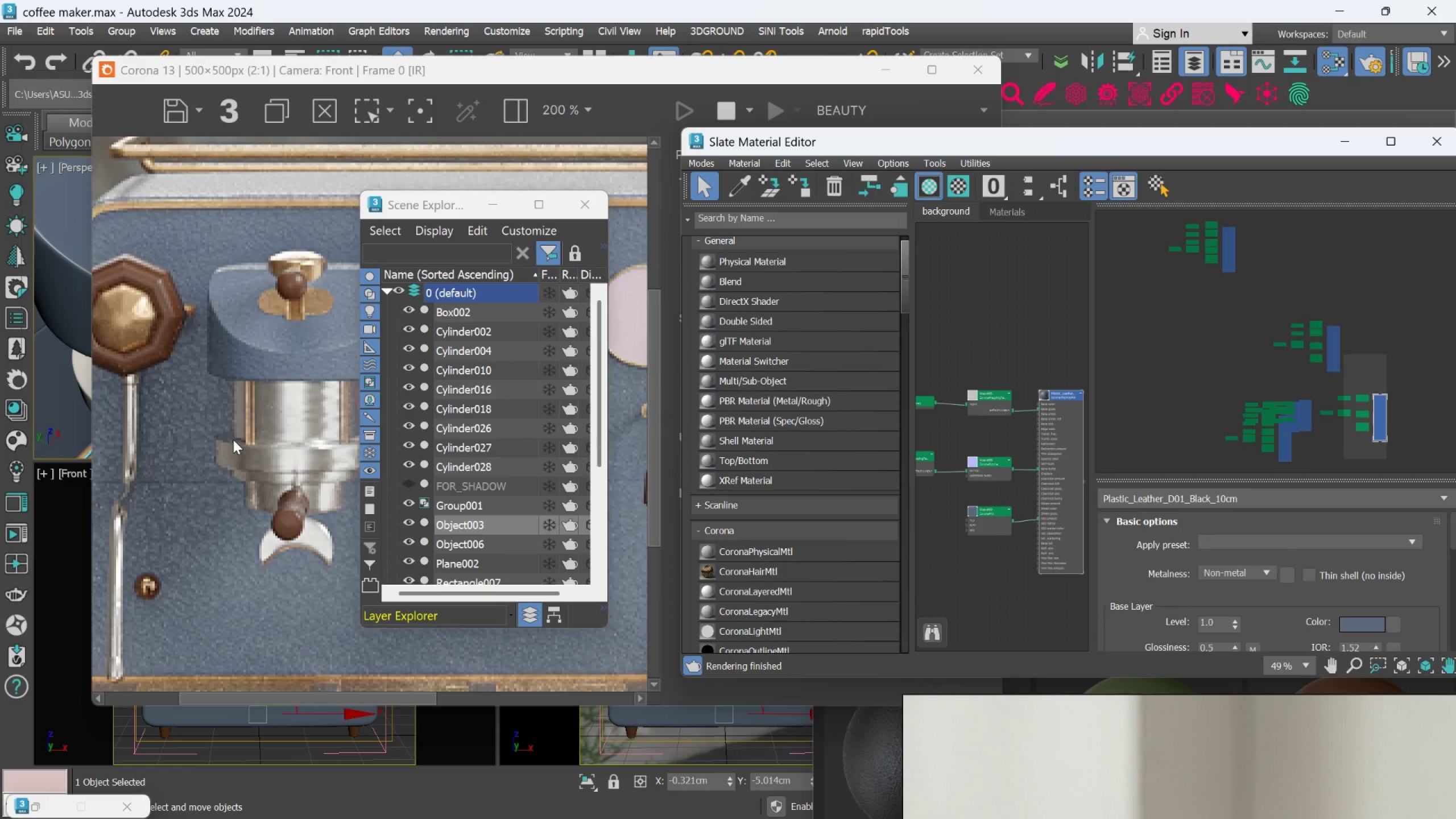 
scroll: coordinate [233, 440], scroll_direction: down, amount: 1.0
 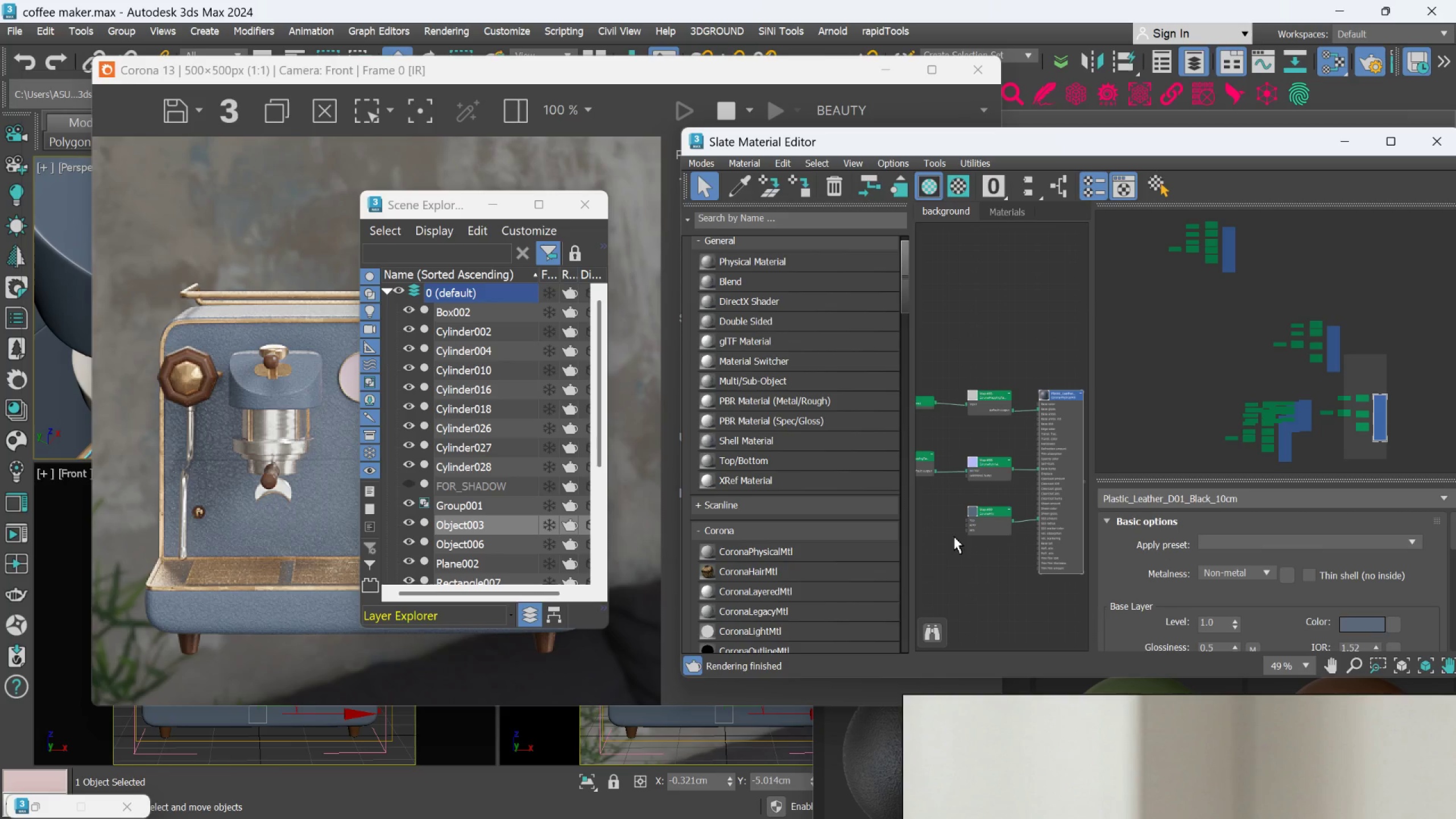 
scroll: coordinate [341, 478], scroll_direction: none, amount: 0.0
 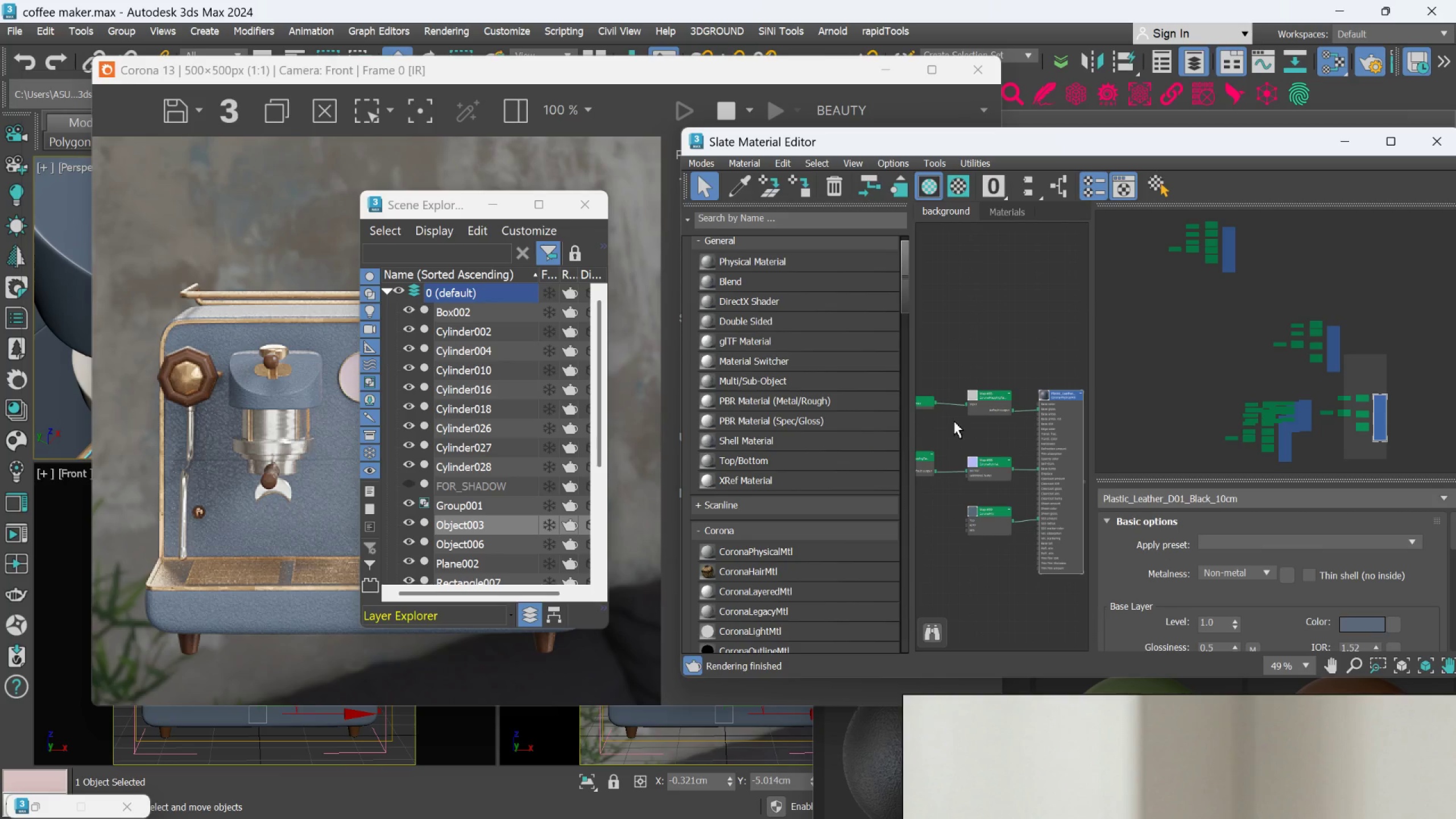 
scroll: coordinate [999, 423], scroll_direction: down, amount: 4.0
 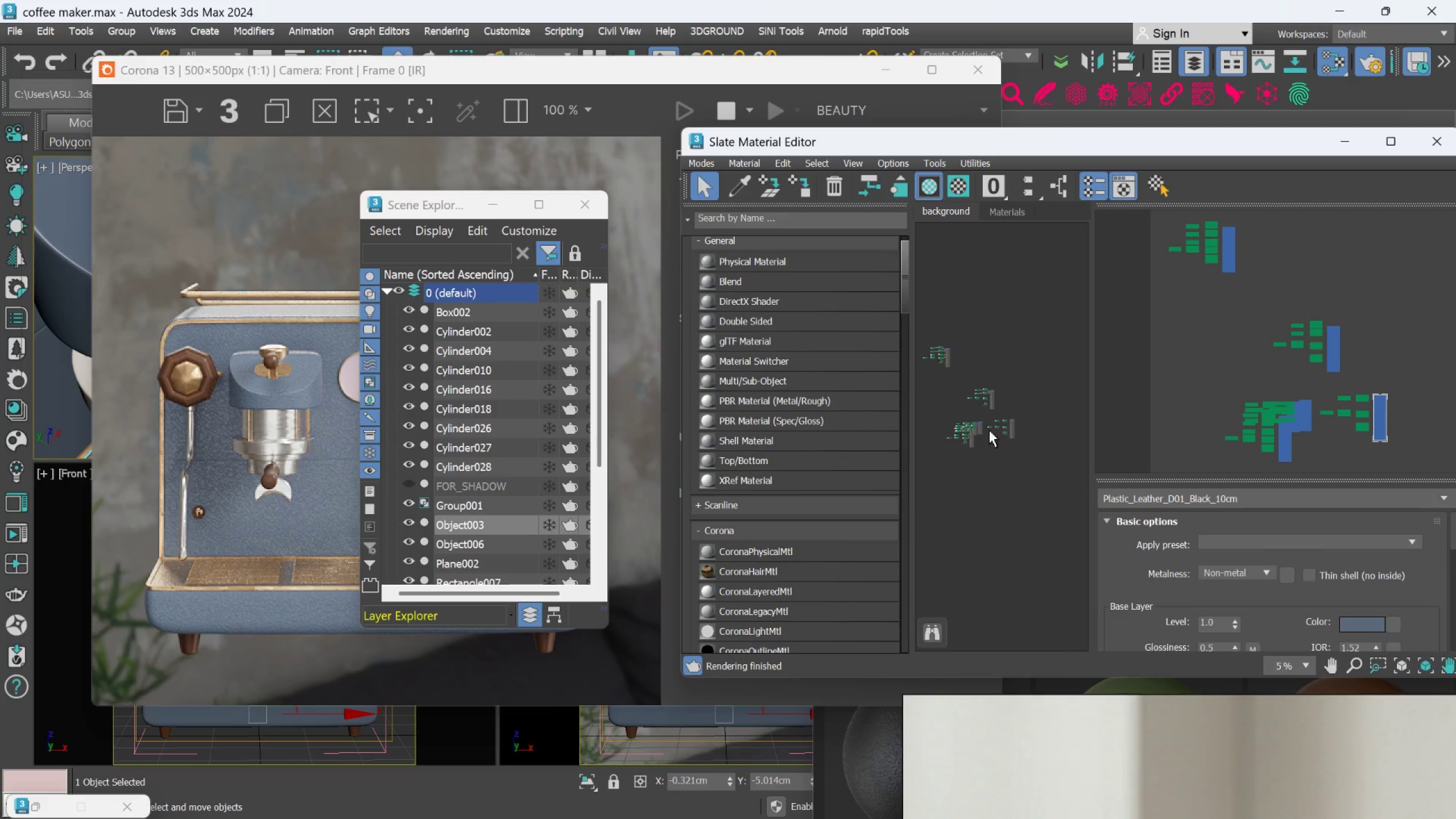 
scroll: coordinate [1007, 423], scroll_direction: up, amount: 3.0
 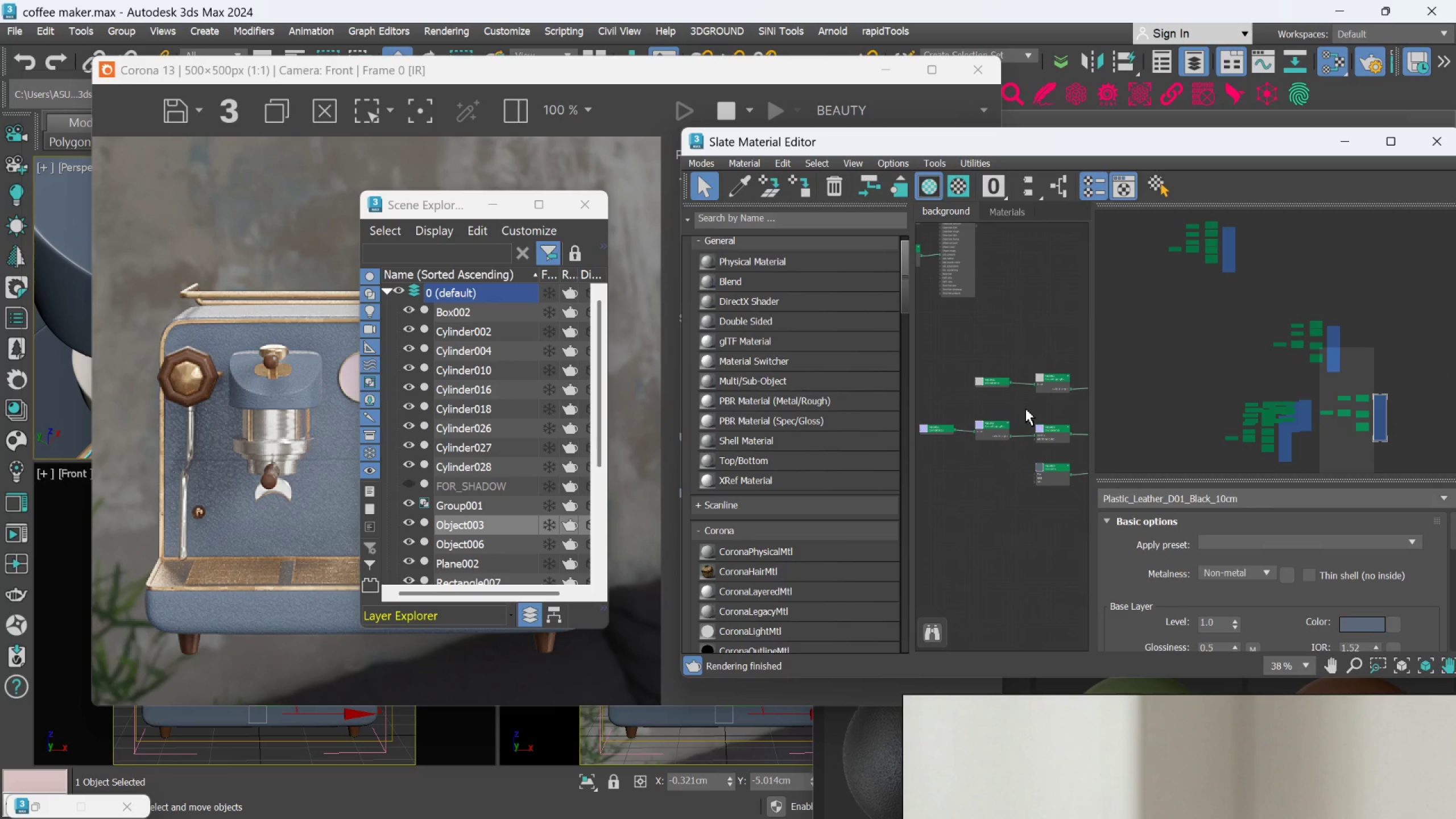 
left_click([991, 379])
 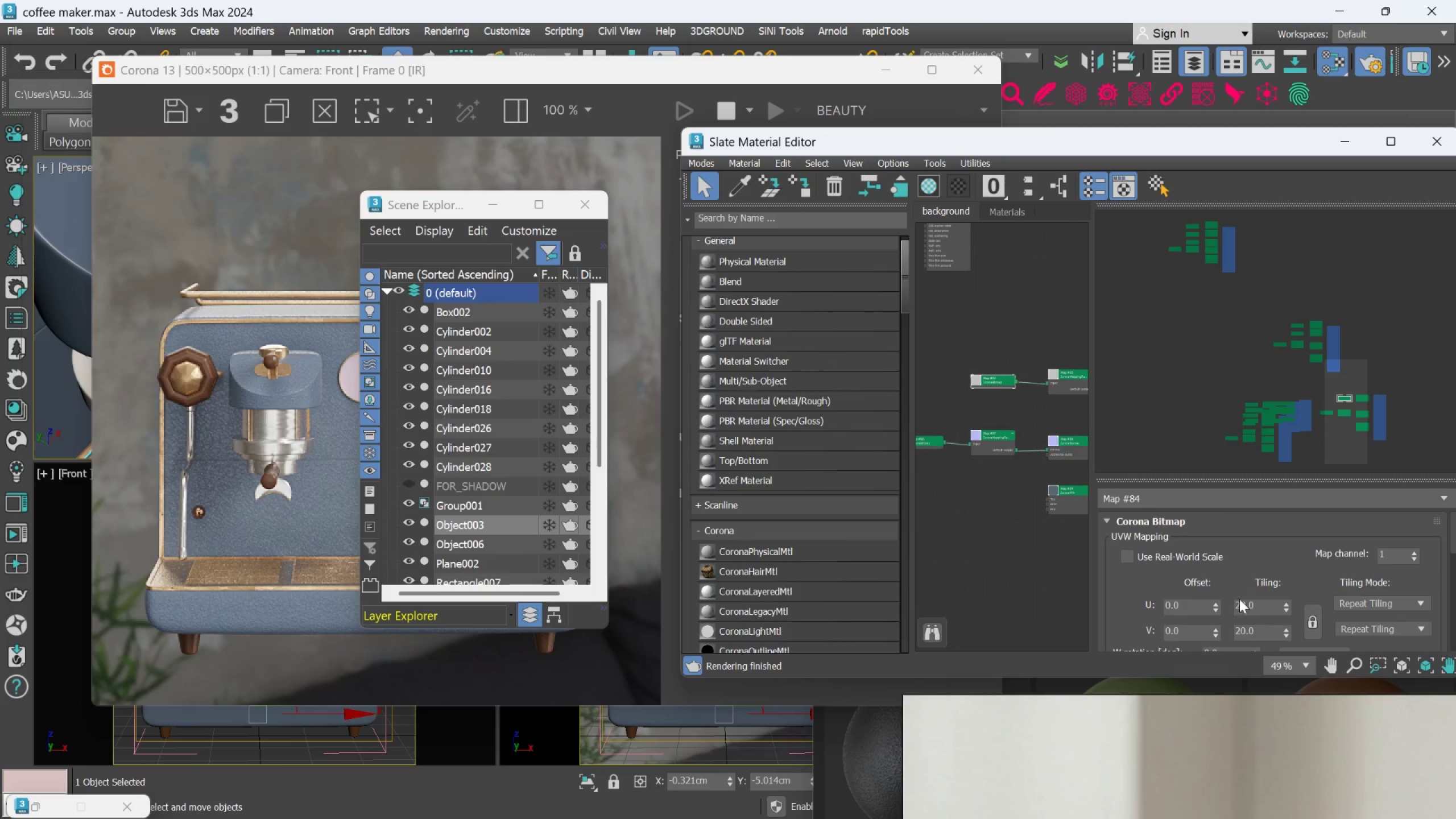 
scroll: coordinate [991, 386], scroll_direction: up, amount: 1.0
 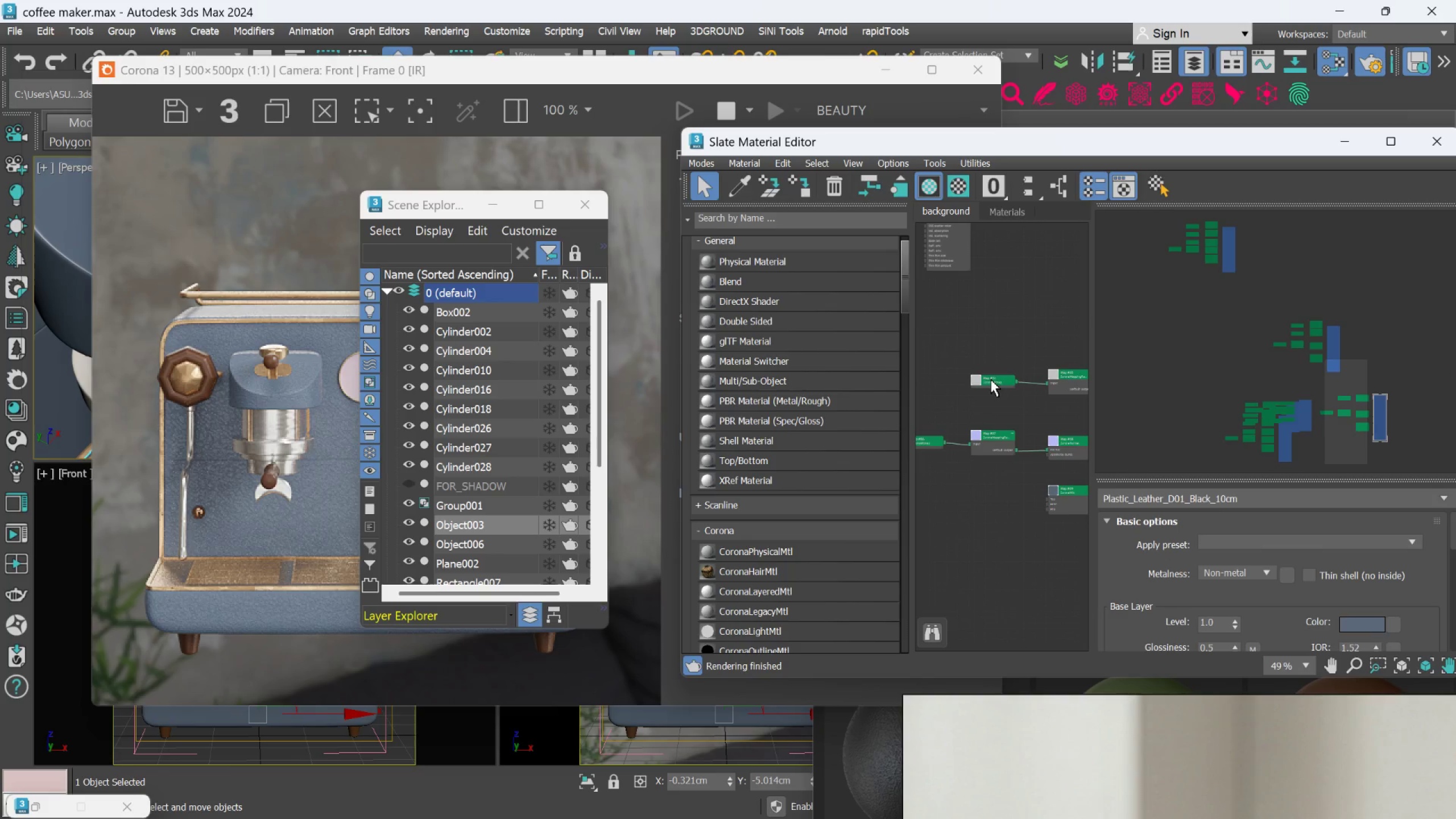 
double_click([1243, 604])
 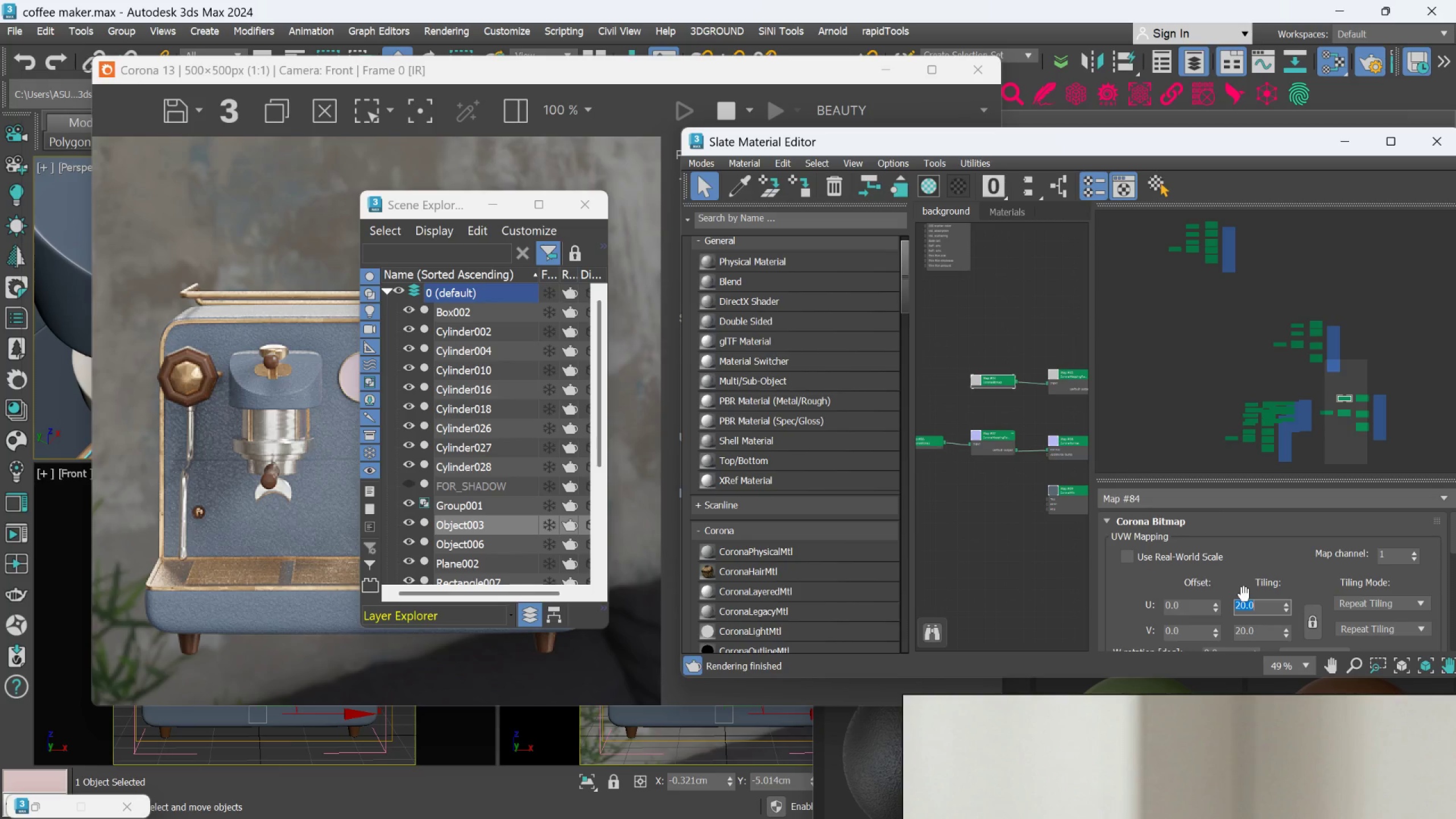 
type(30)
 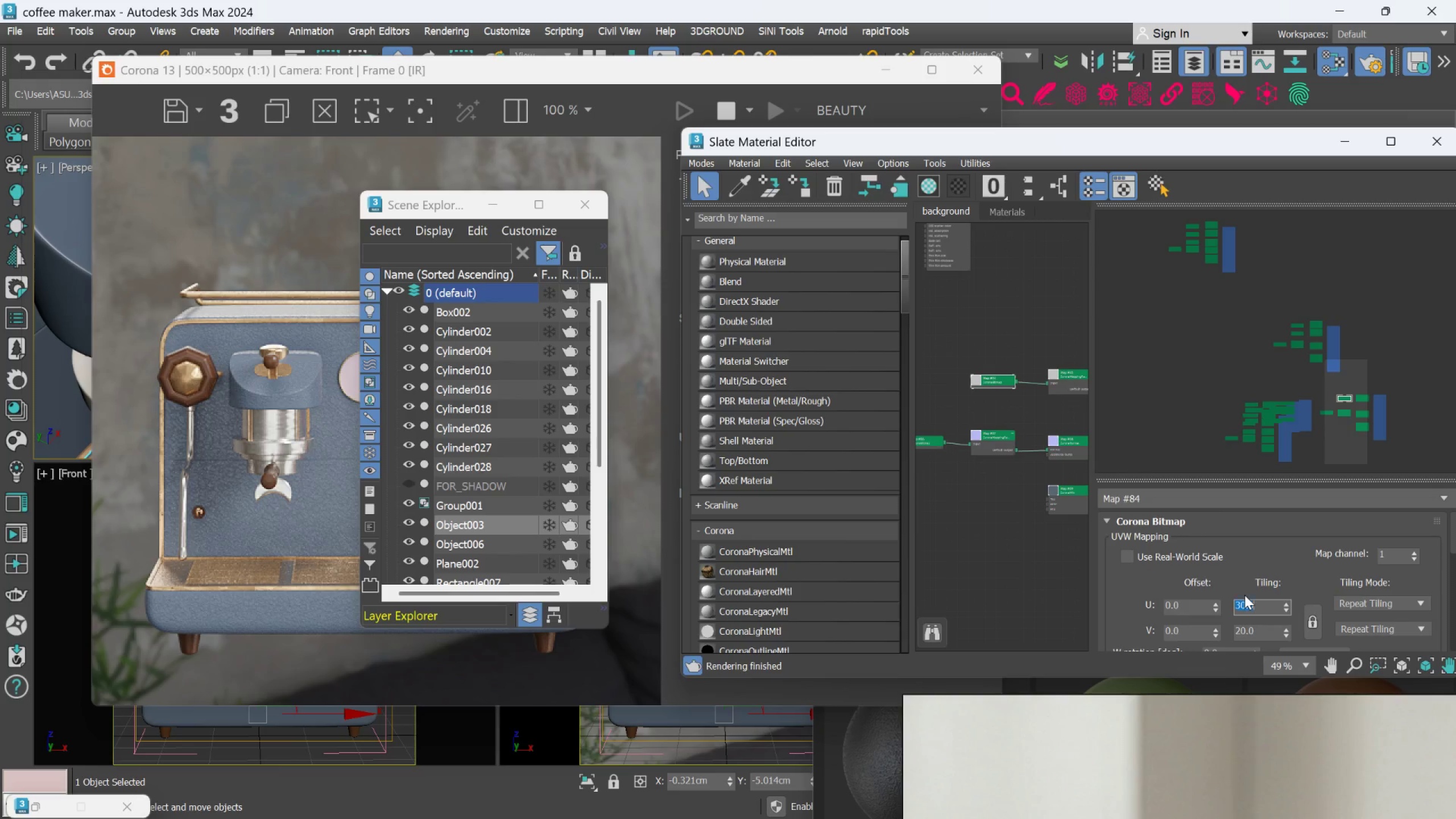 
key(Enter)
 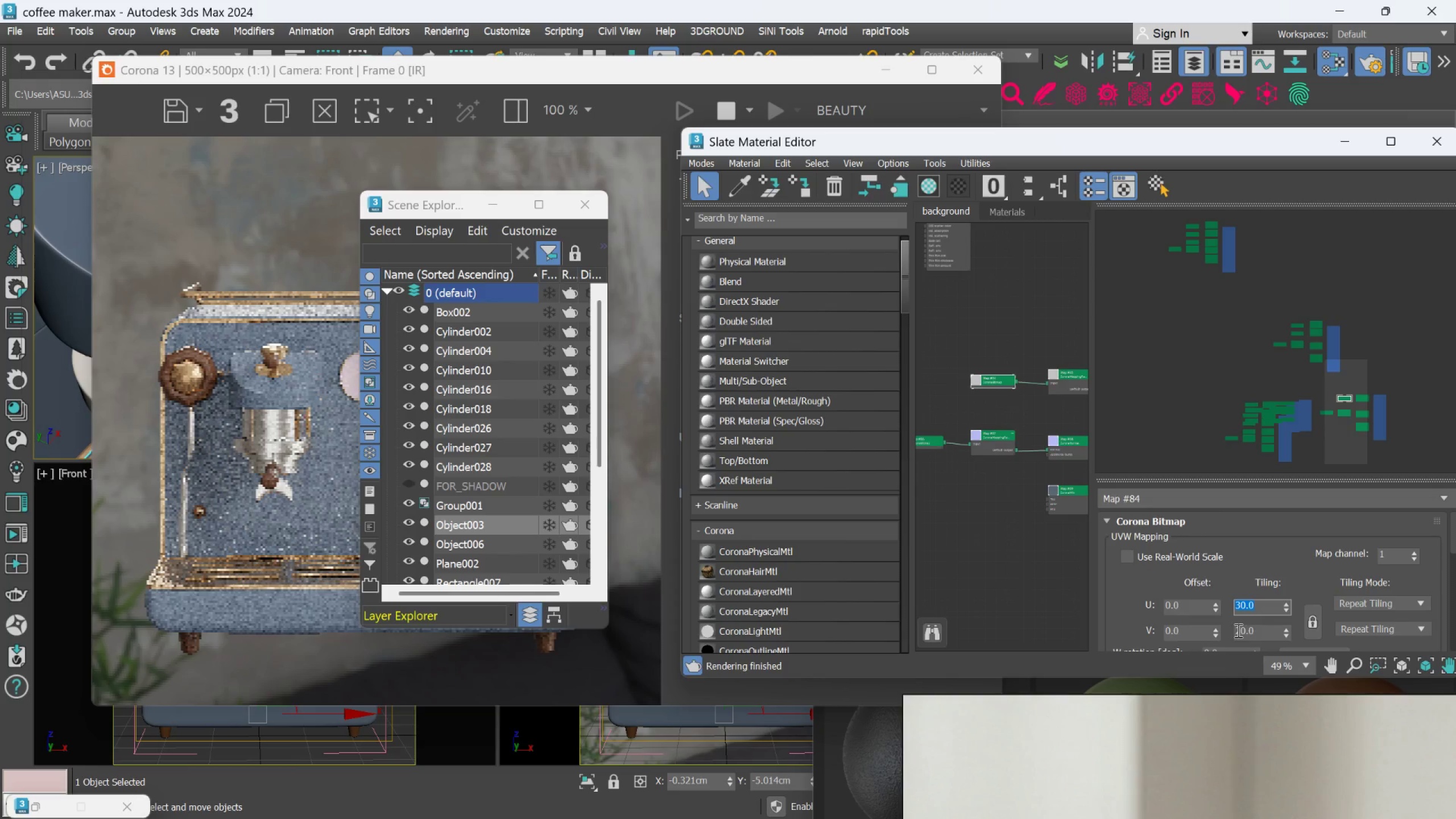 
double_click([1240, 631])
 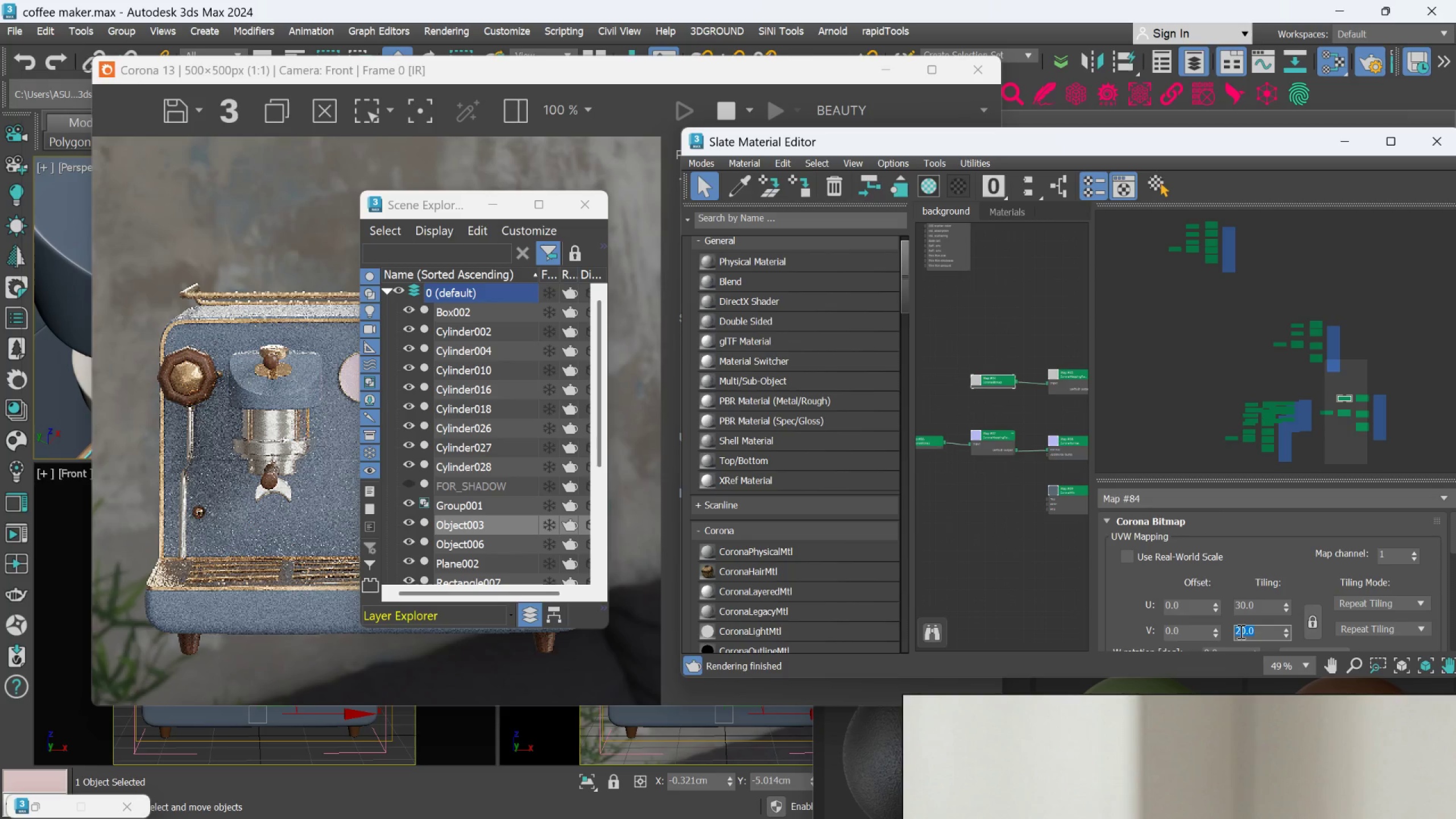 
type(30)
 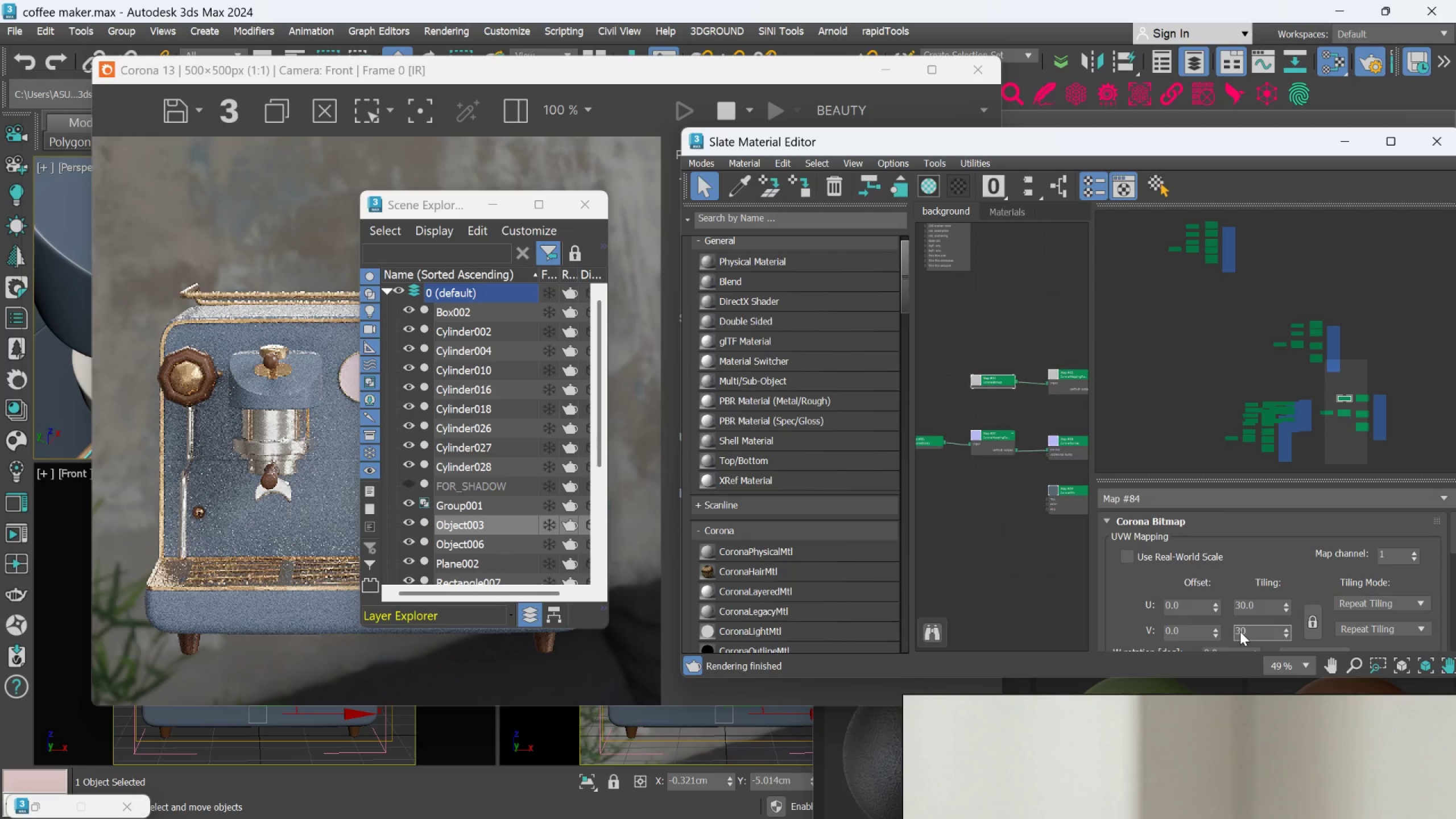 
key(Enter)
 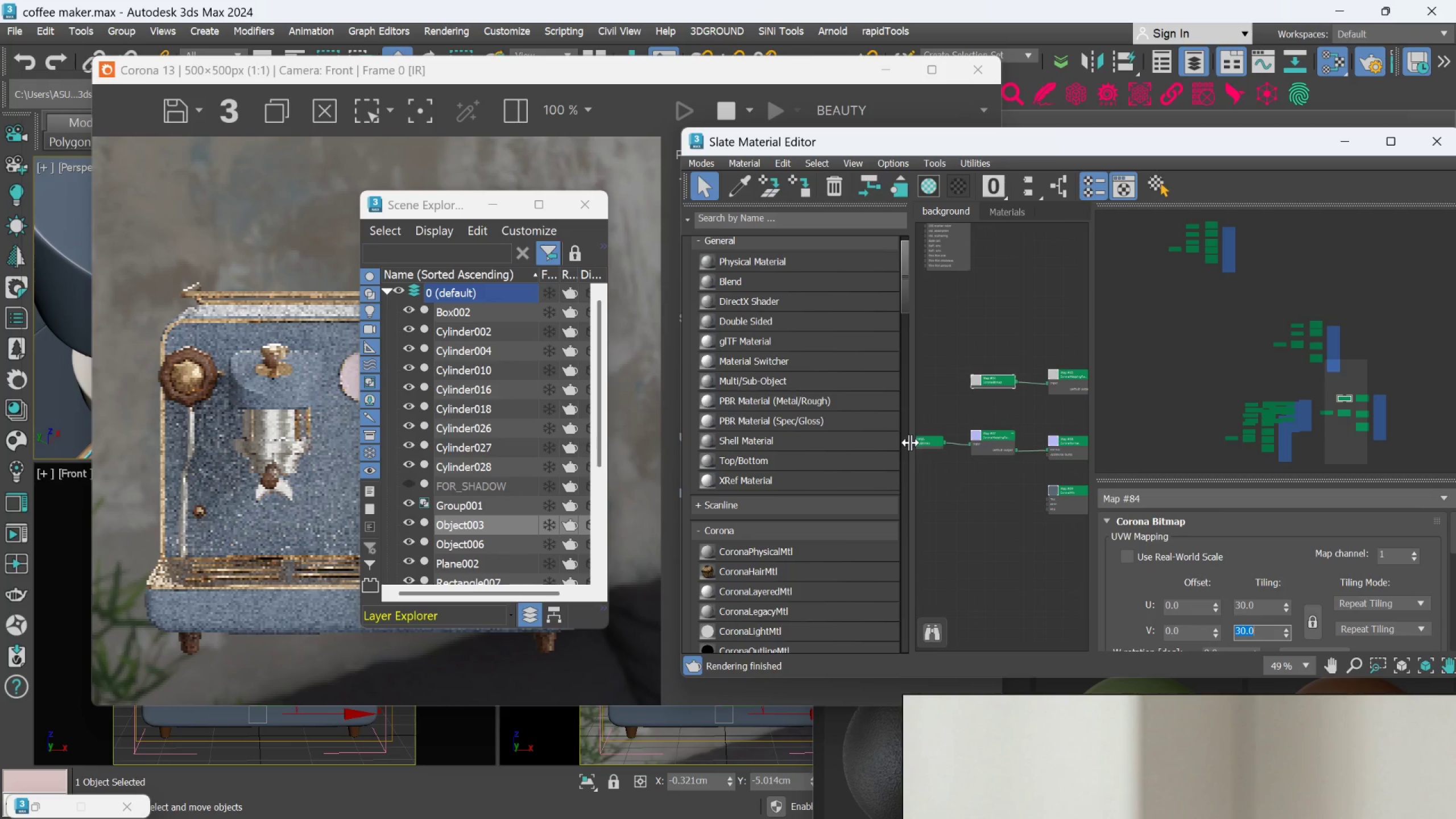 
left_click([922, 443])
 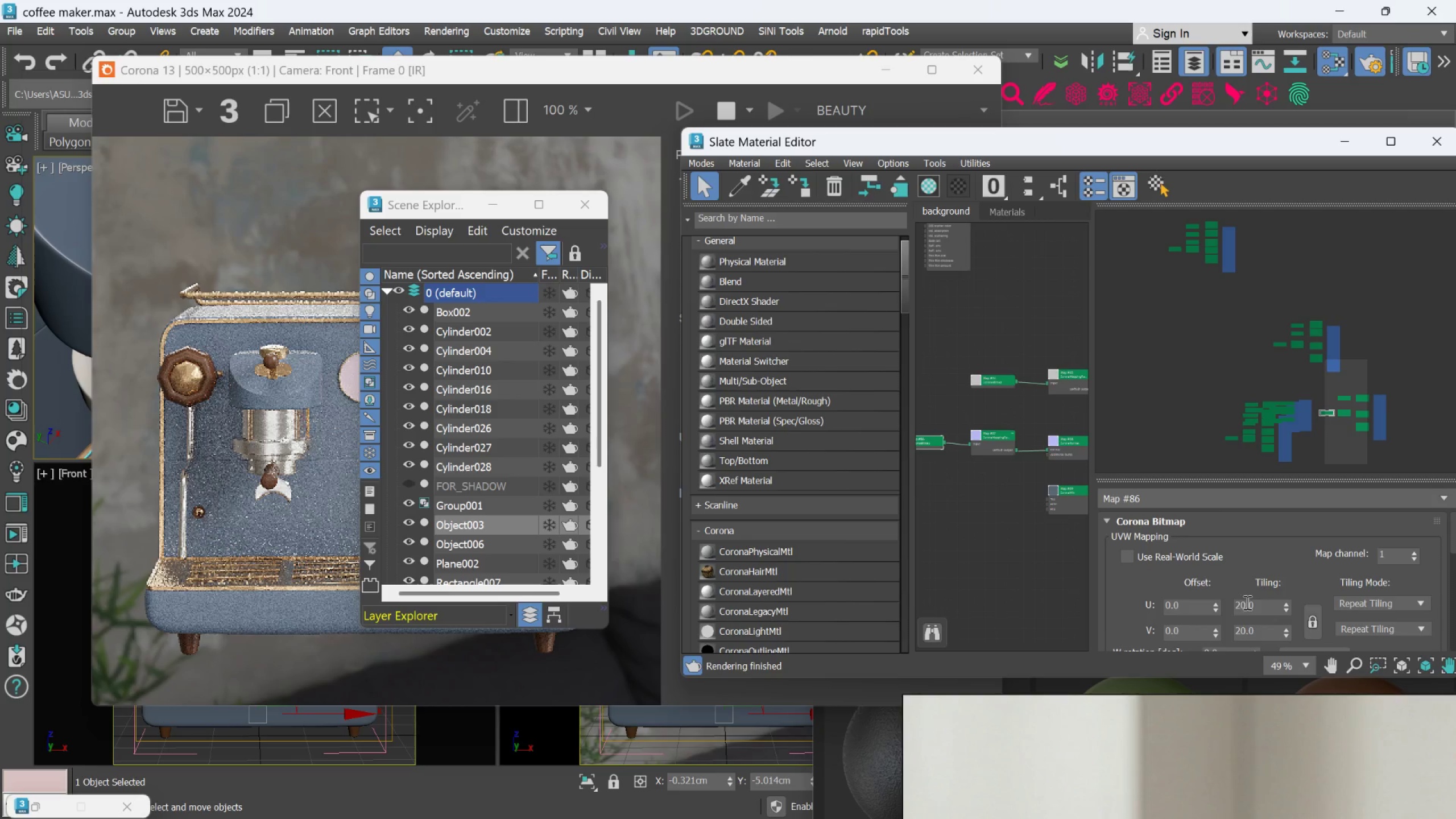 
double_click([1247, 603])
 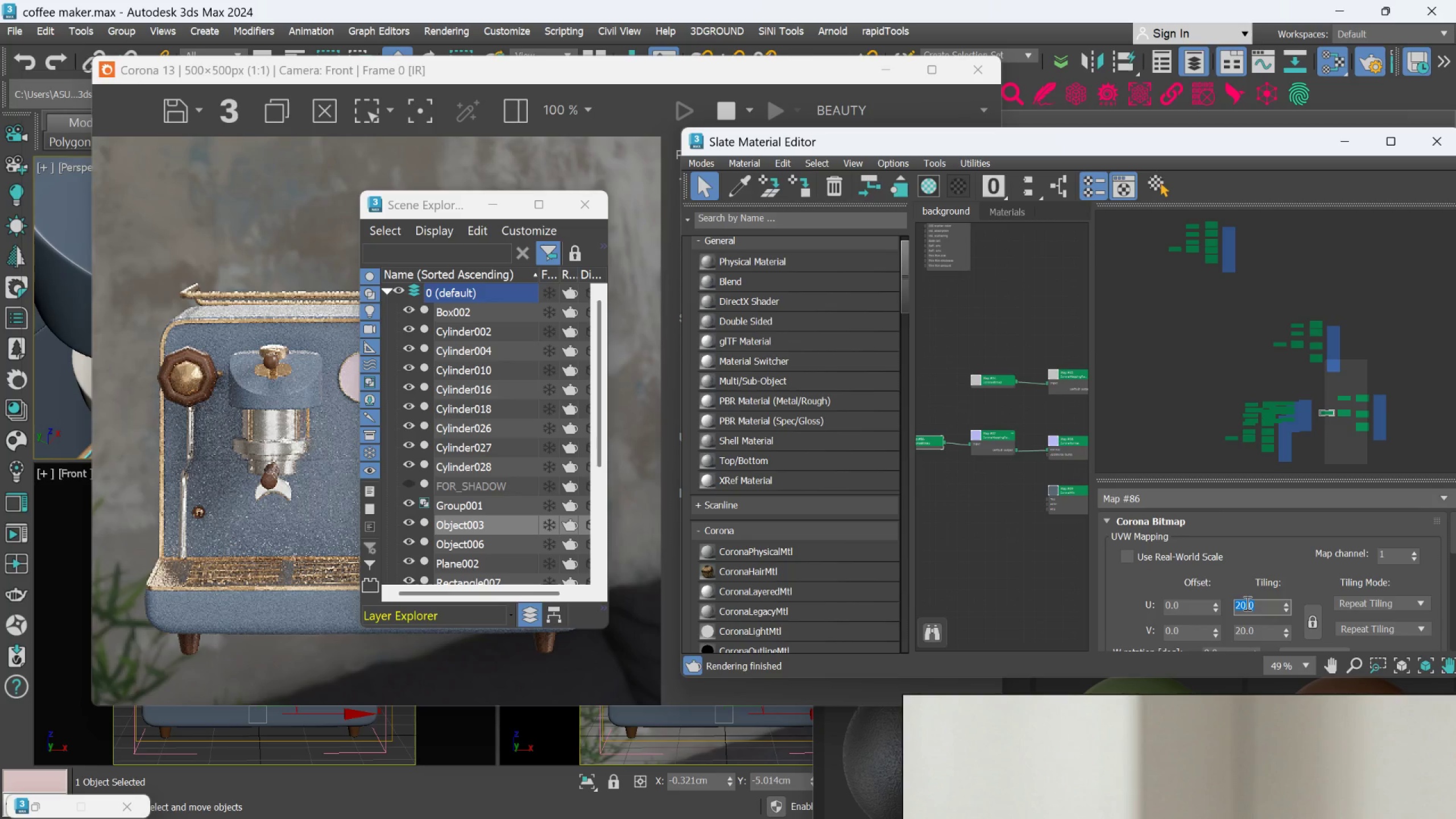 
type(30)
 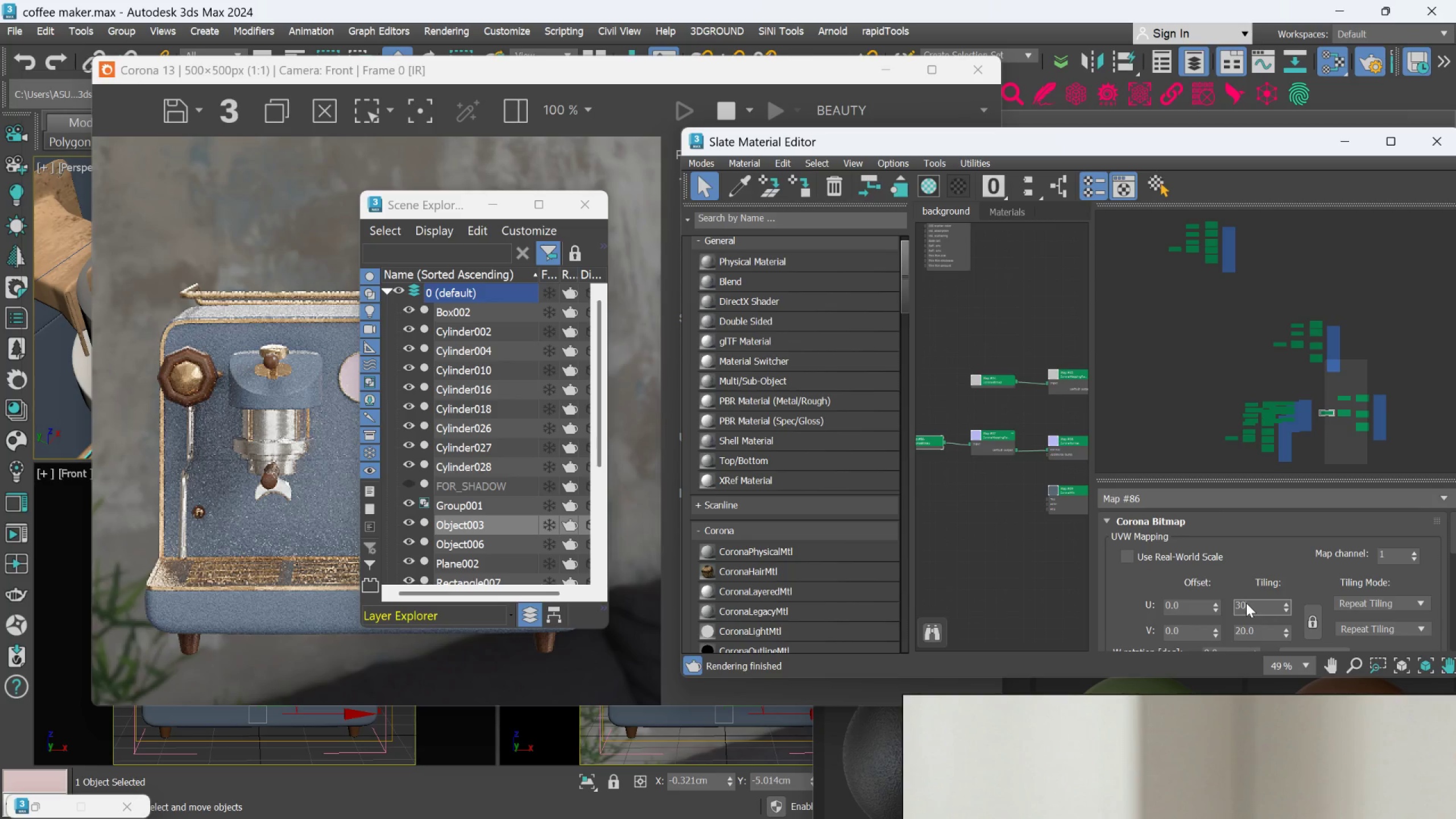 
key(Enter)
 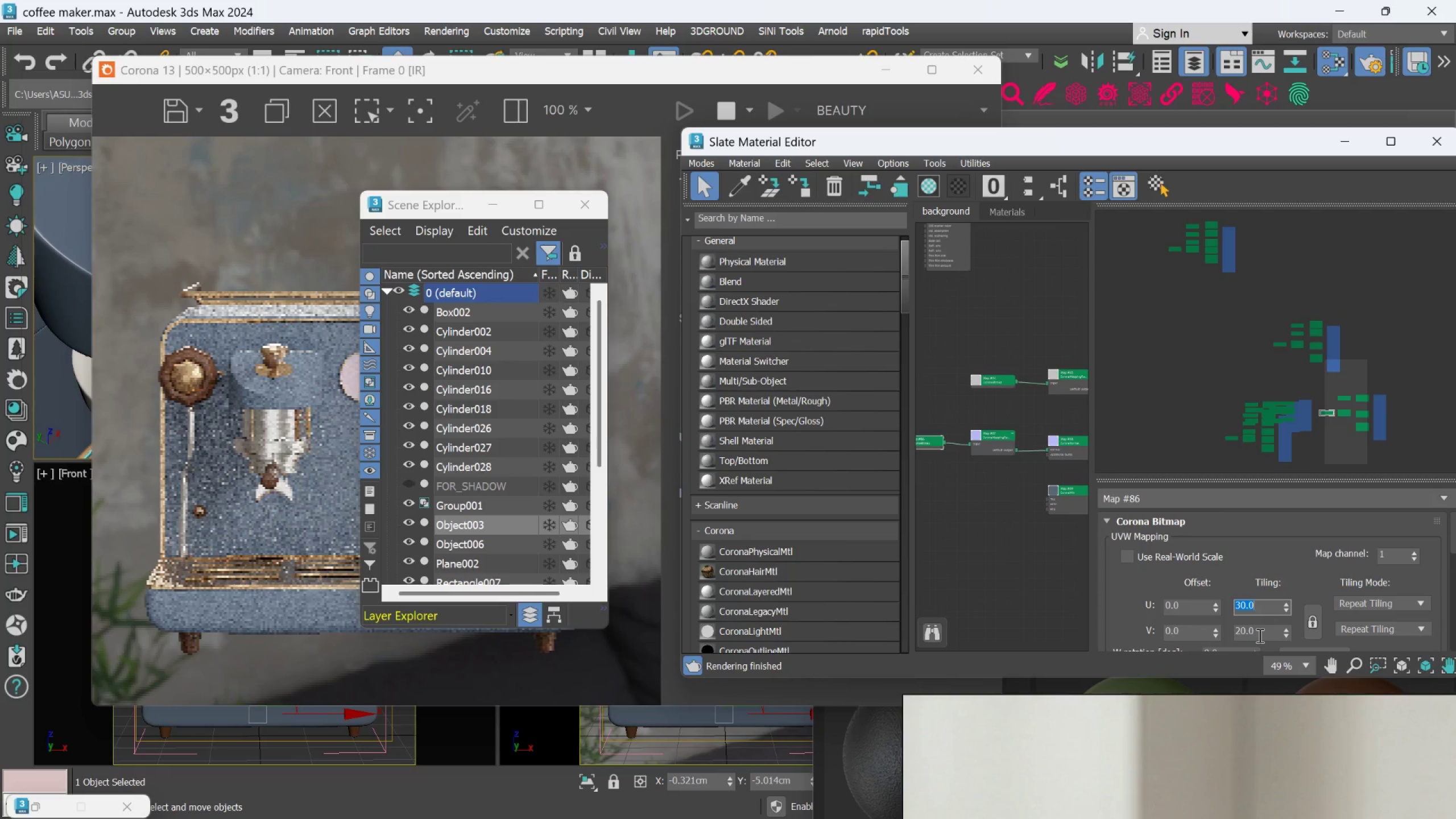 
double_click([1259, 635])
 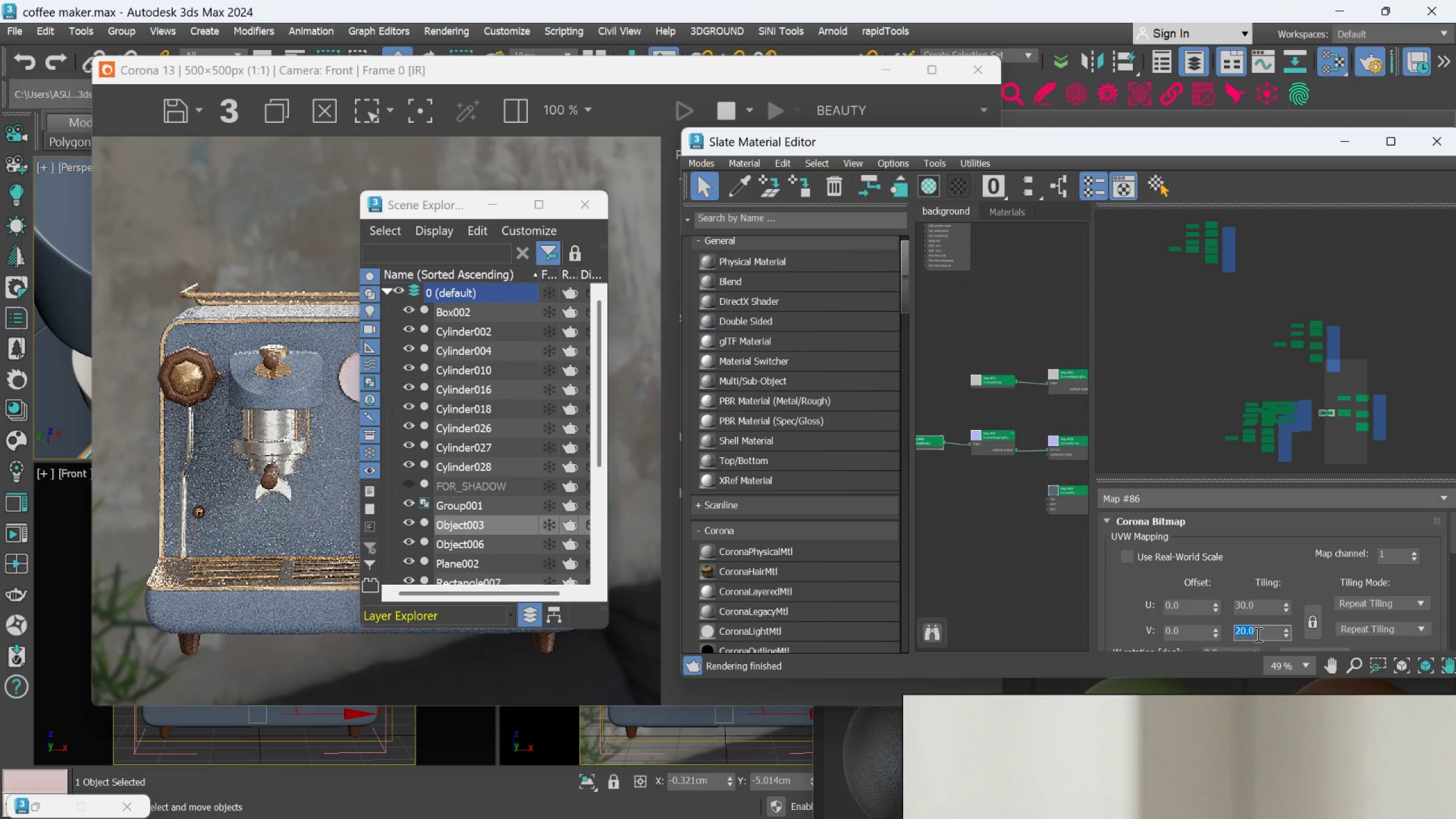 
type(30)
 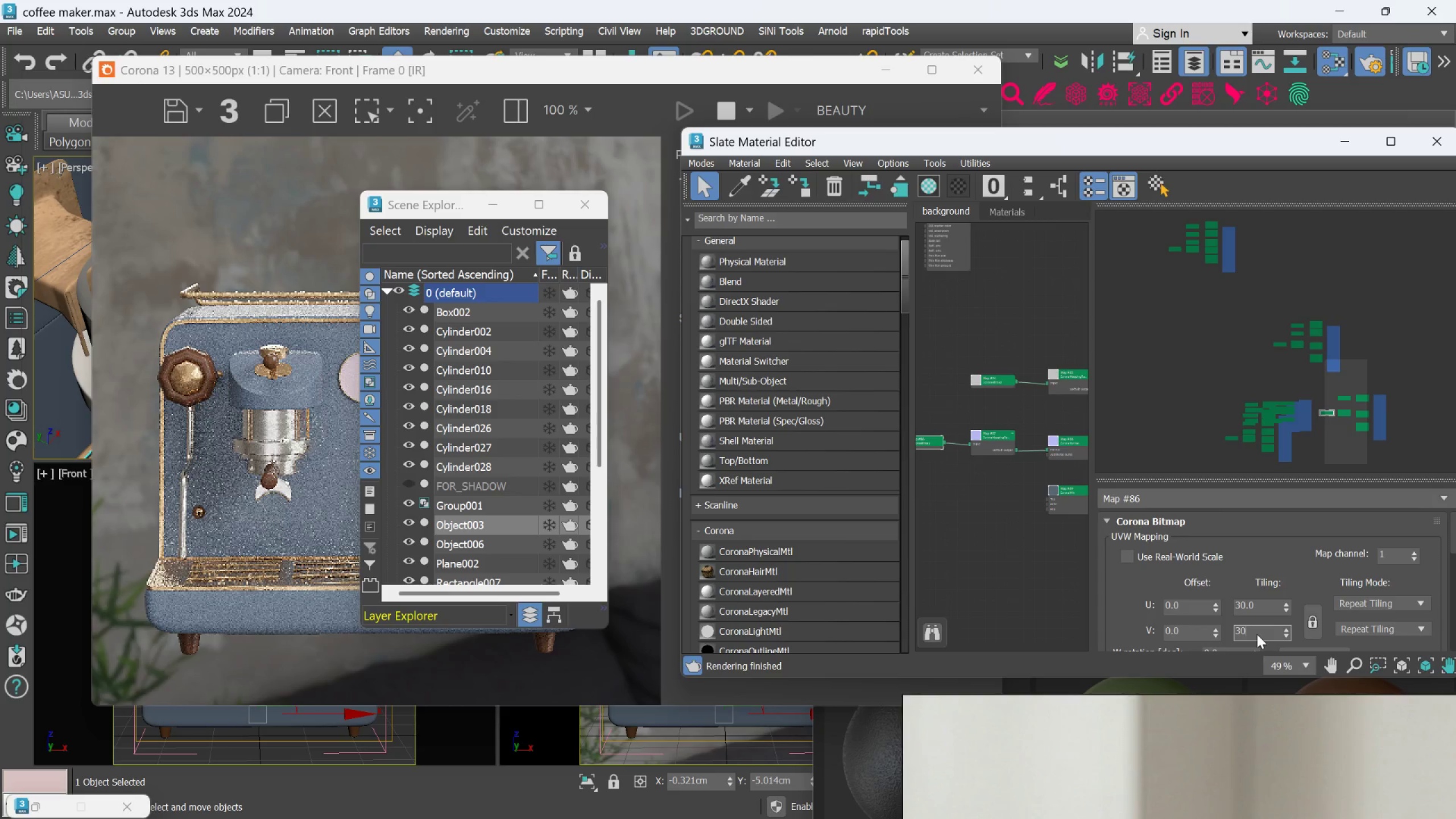 
key(Enter)
 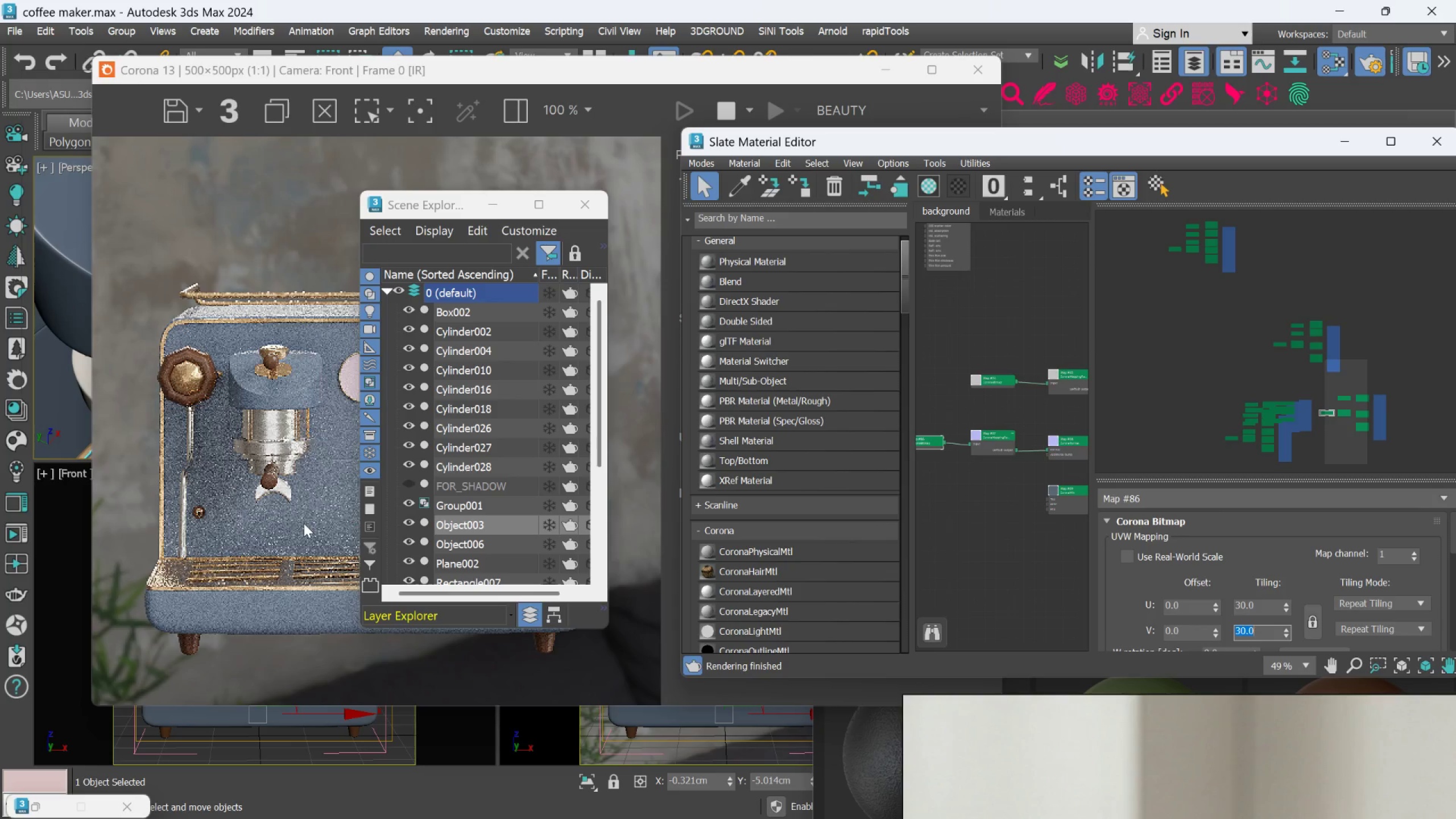 
scroll: coordinate [241, 318], scroll_direction: none, amount: 0.0
 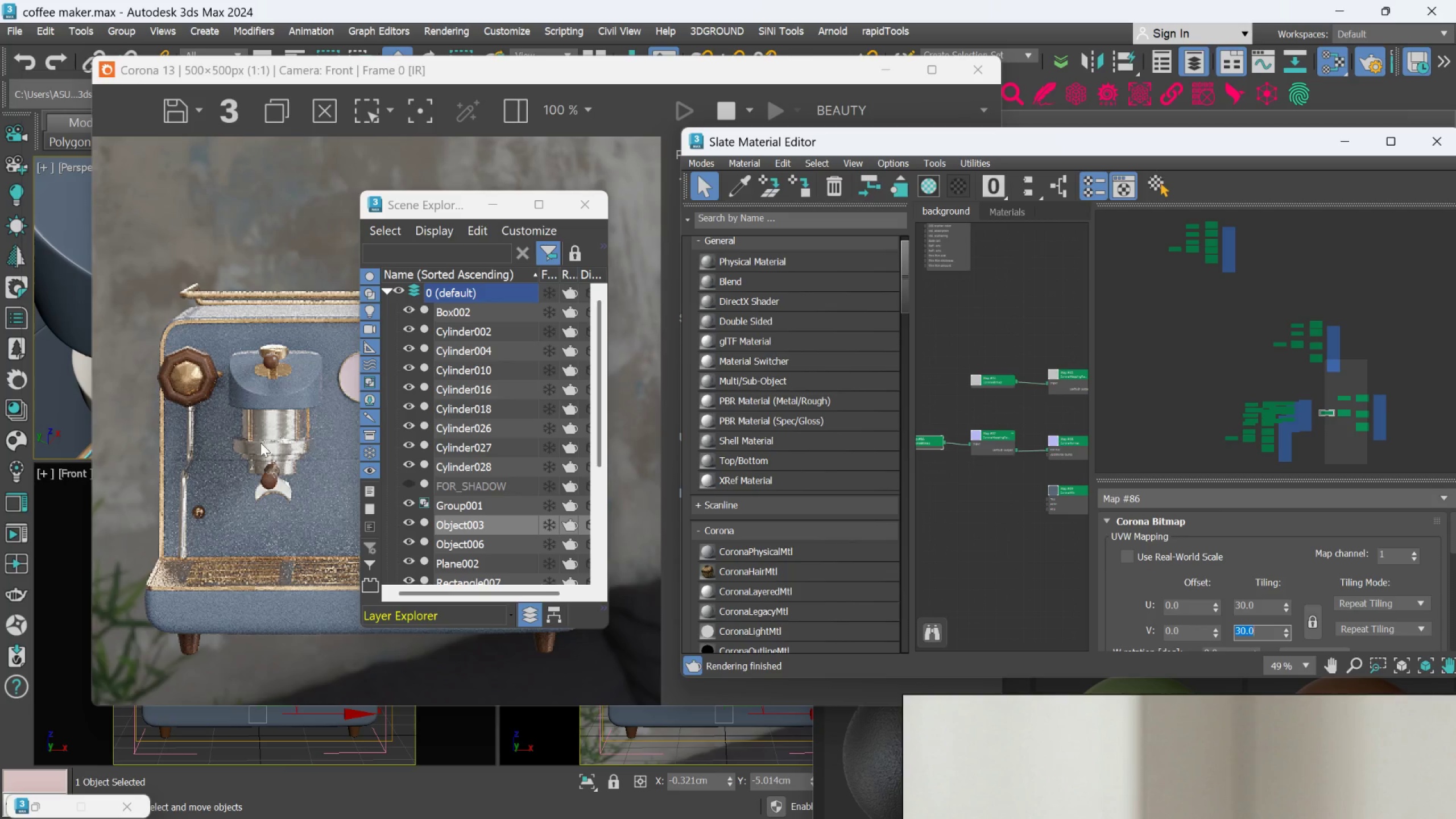 
scroll: coordinate [263, 464], scroll_direction: down, amount: 1.0
 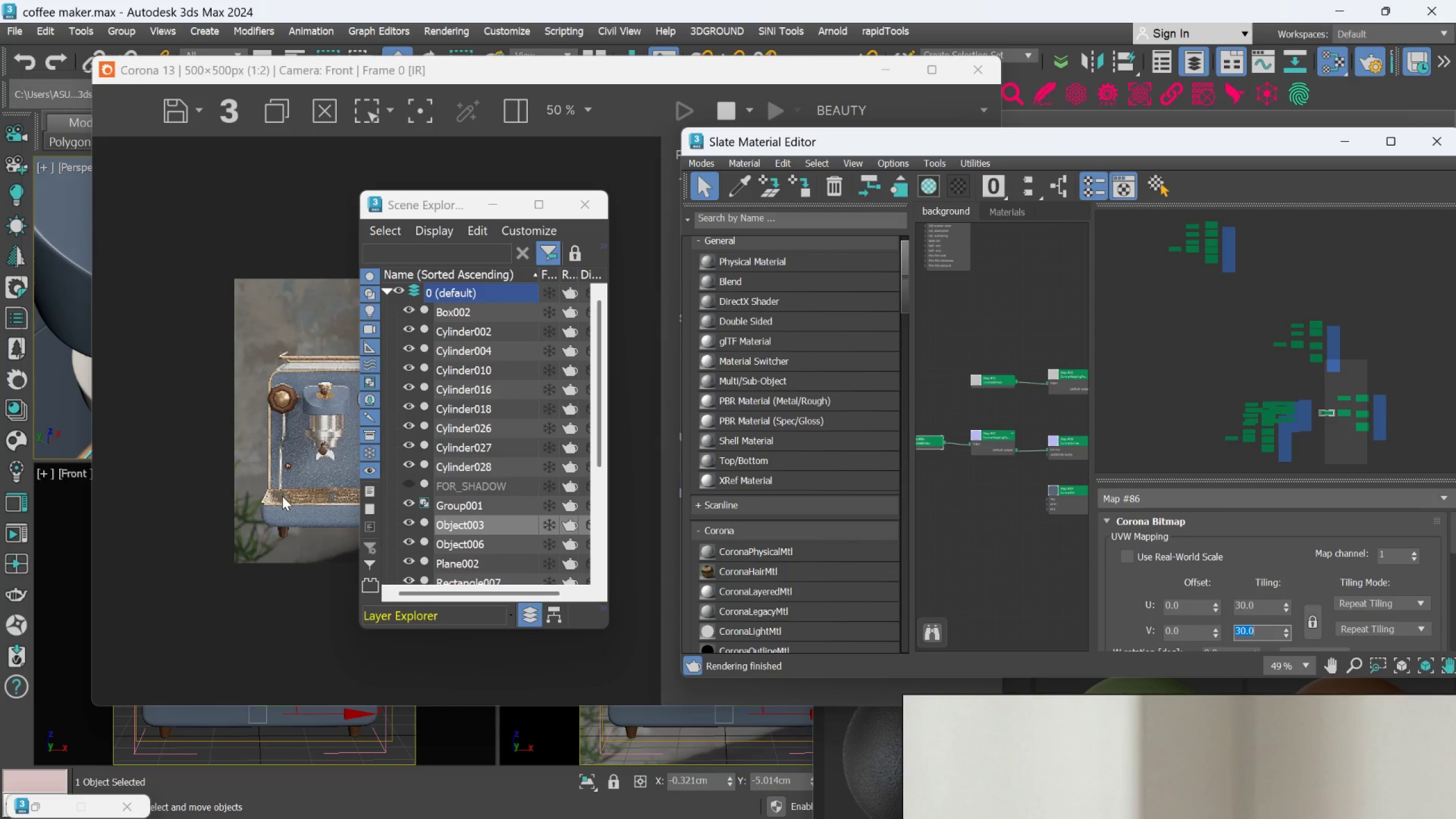 
scroll: coordinate [298, 593], scroll_direction: up, amount: 3.0
 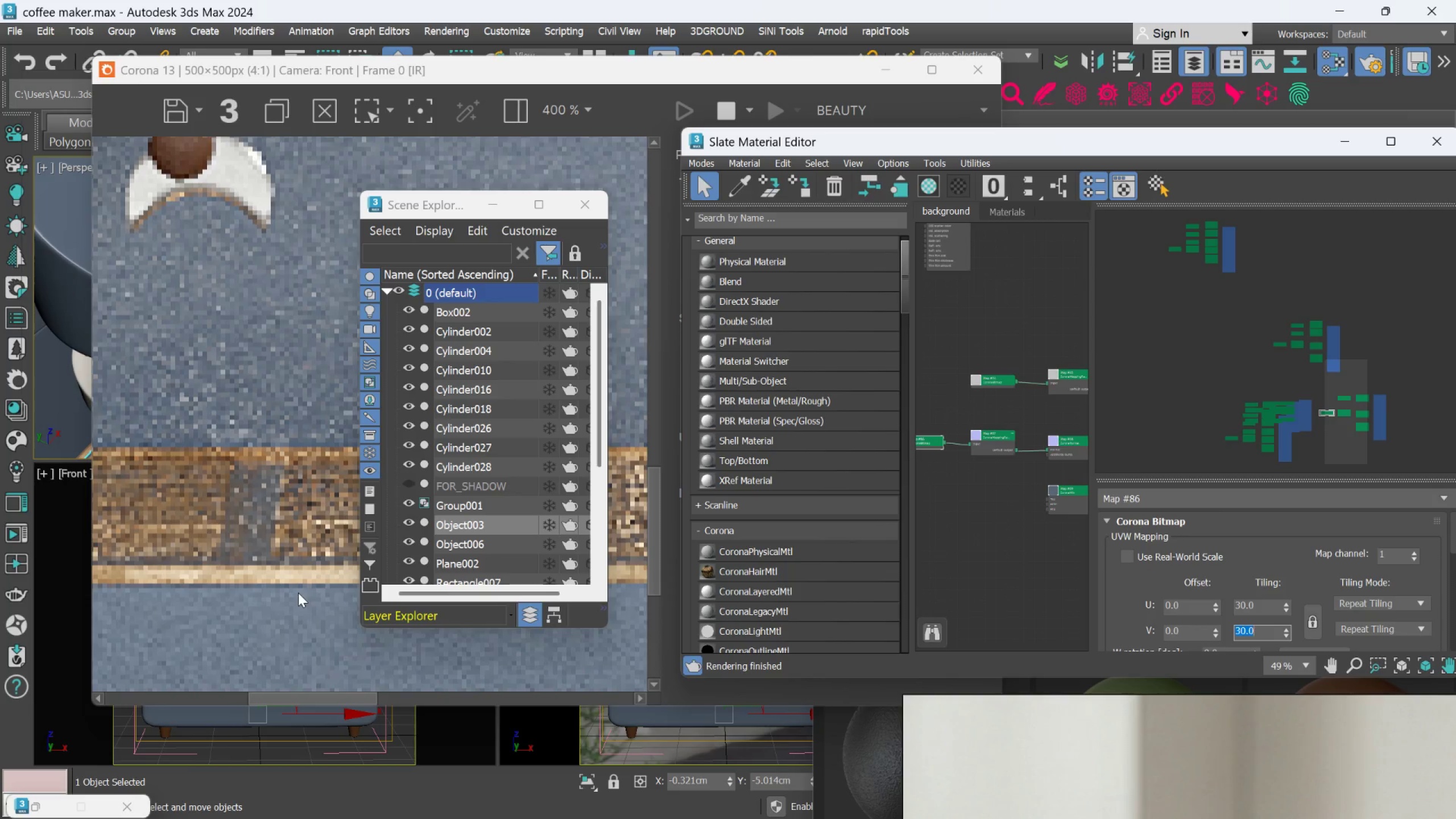 
scroll: coordinate [330, 518], scroll_direction: down, amount: 3.0
 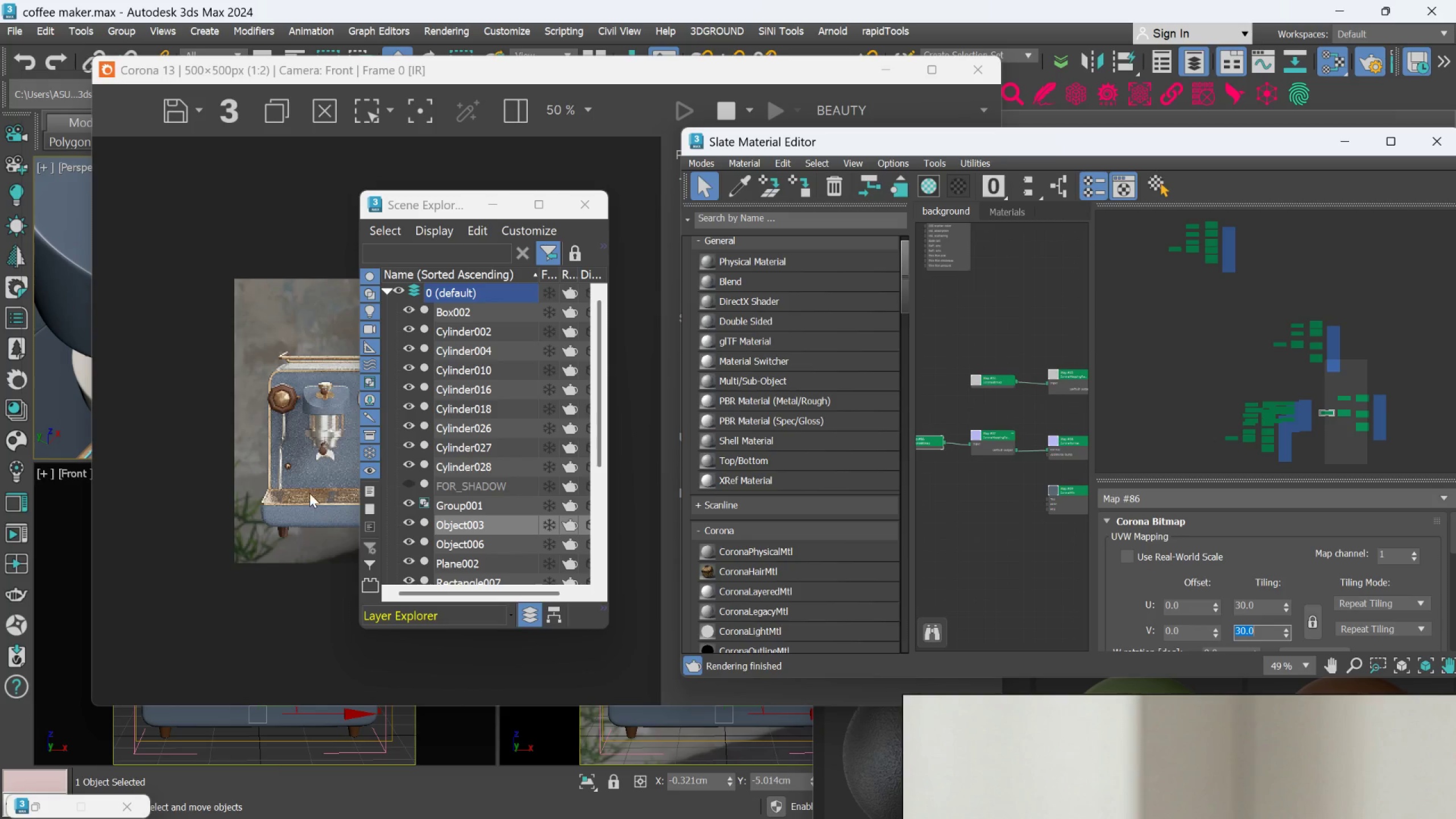 
scroll: coordinate [305, 485], scroll_direction: up, amount: 2.0
 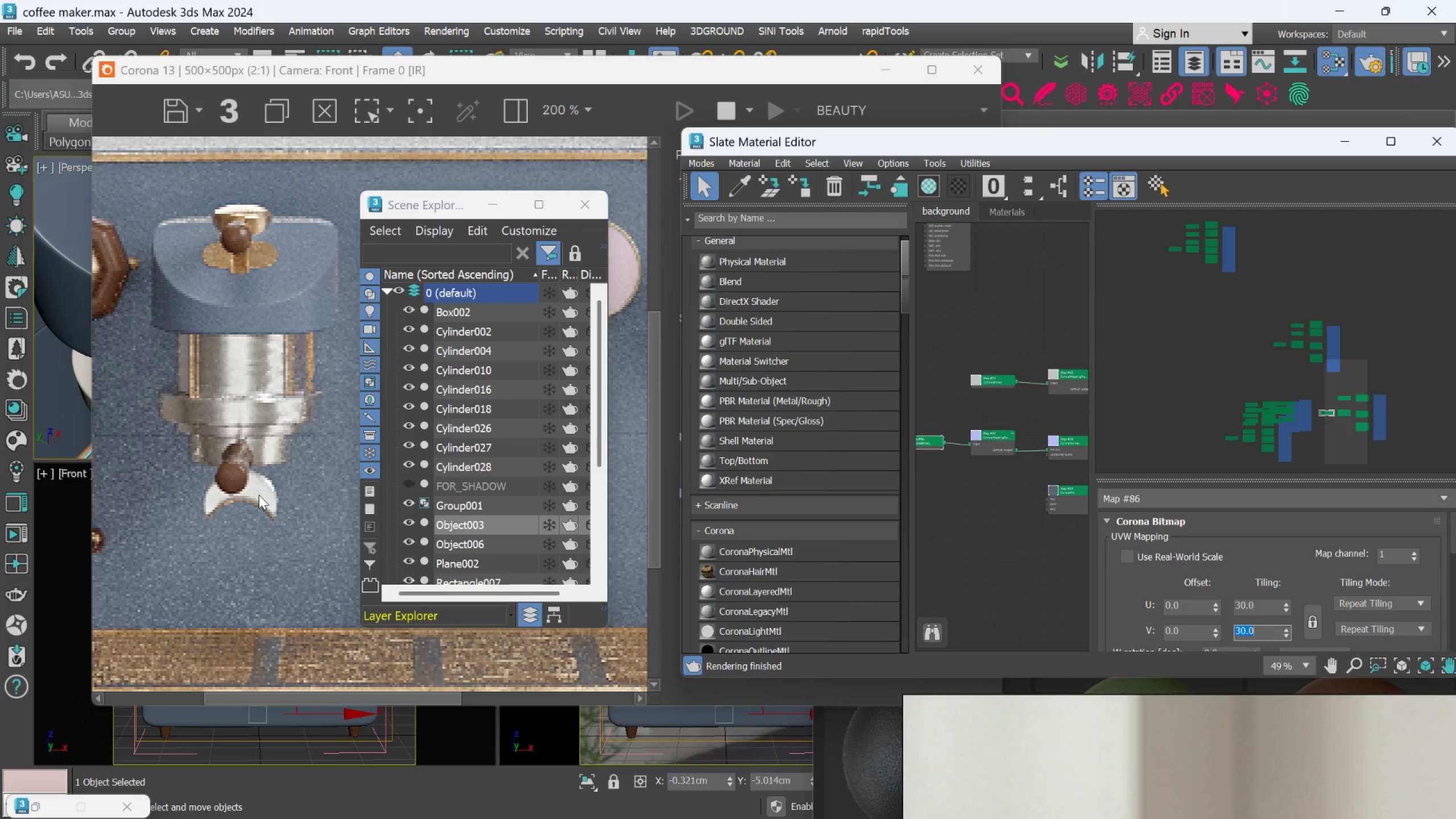 
scroll: coordinate [253, 498], scroll_direction: down, amount: 2.0
 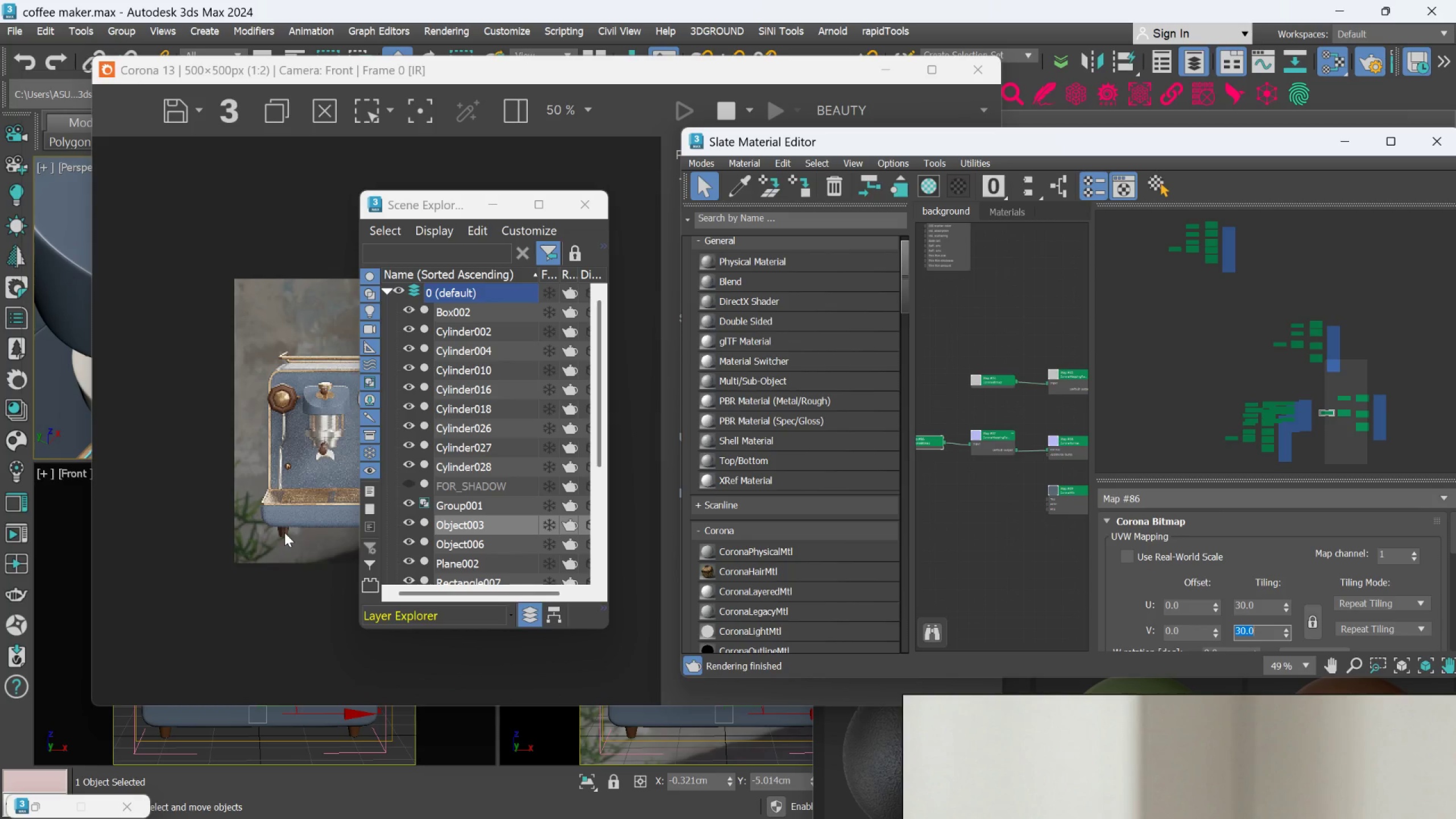 
scroll: coordinate [287, 529], scroll_direction: up, amount: 1.0
 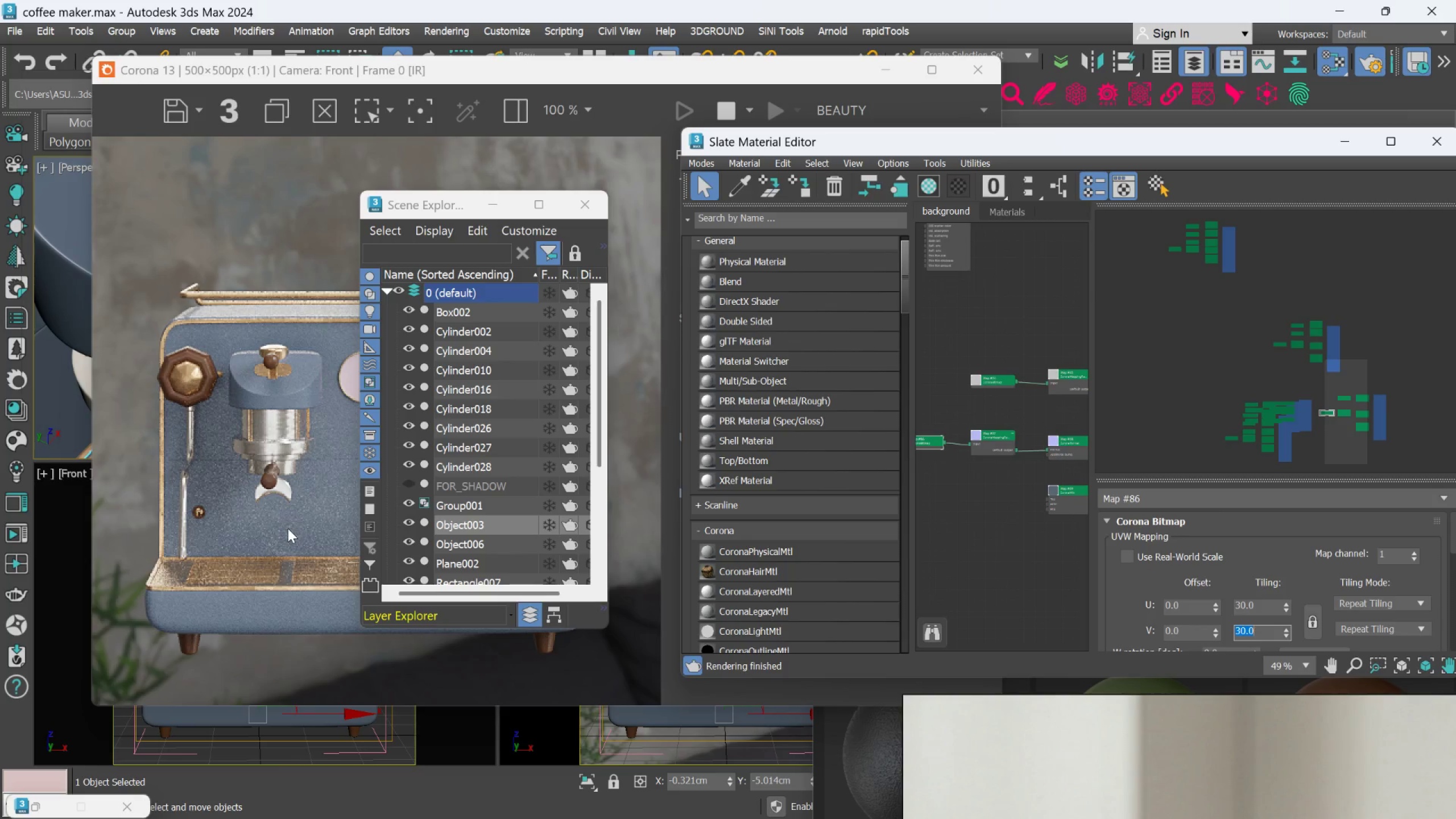 
scroll: coordinate [288, 528], scroll_direction: down, amount: 1.0
 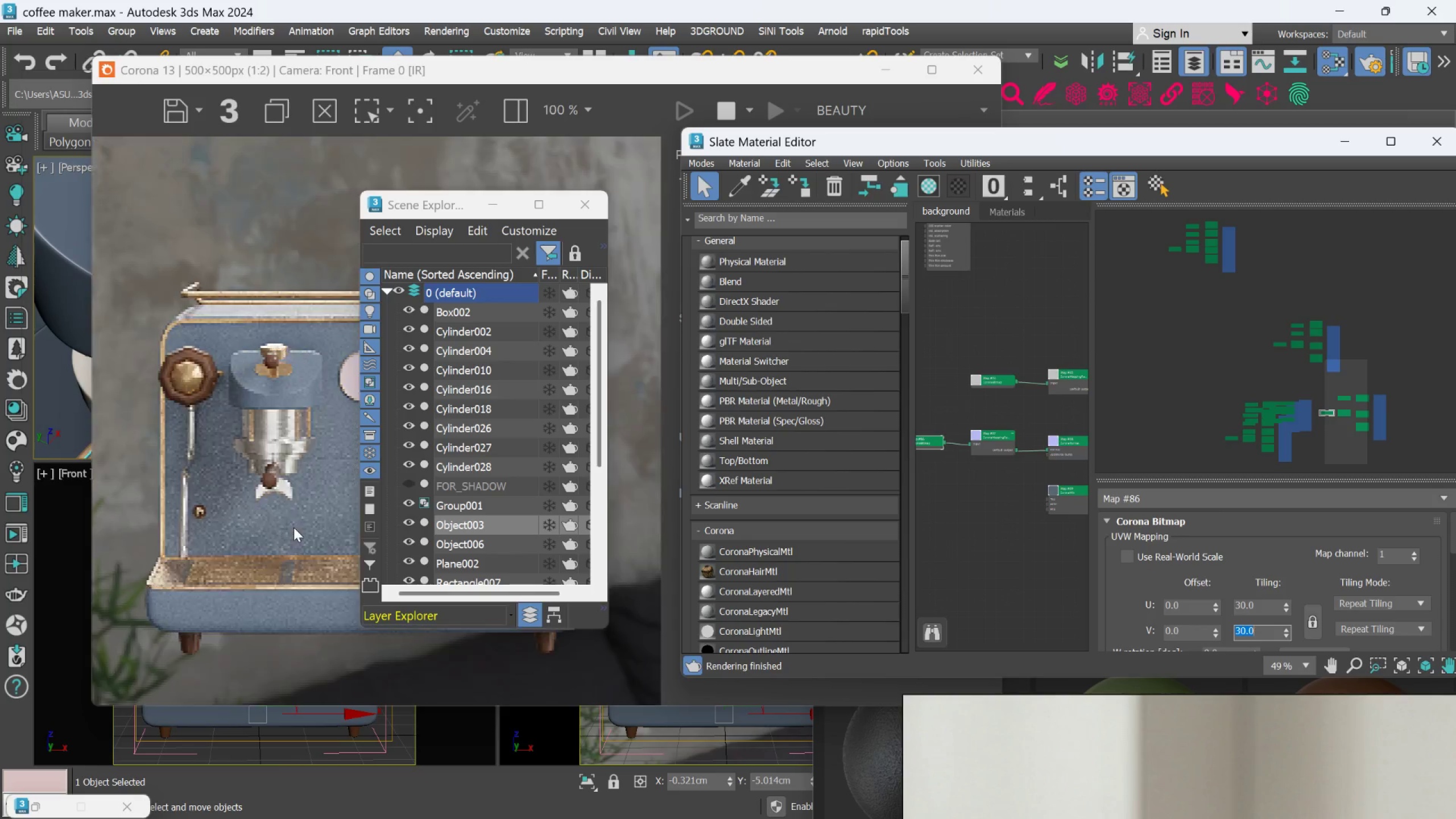 
scroll: coordinate [293, 527], scroll_direction: up, amount: 2.0
 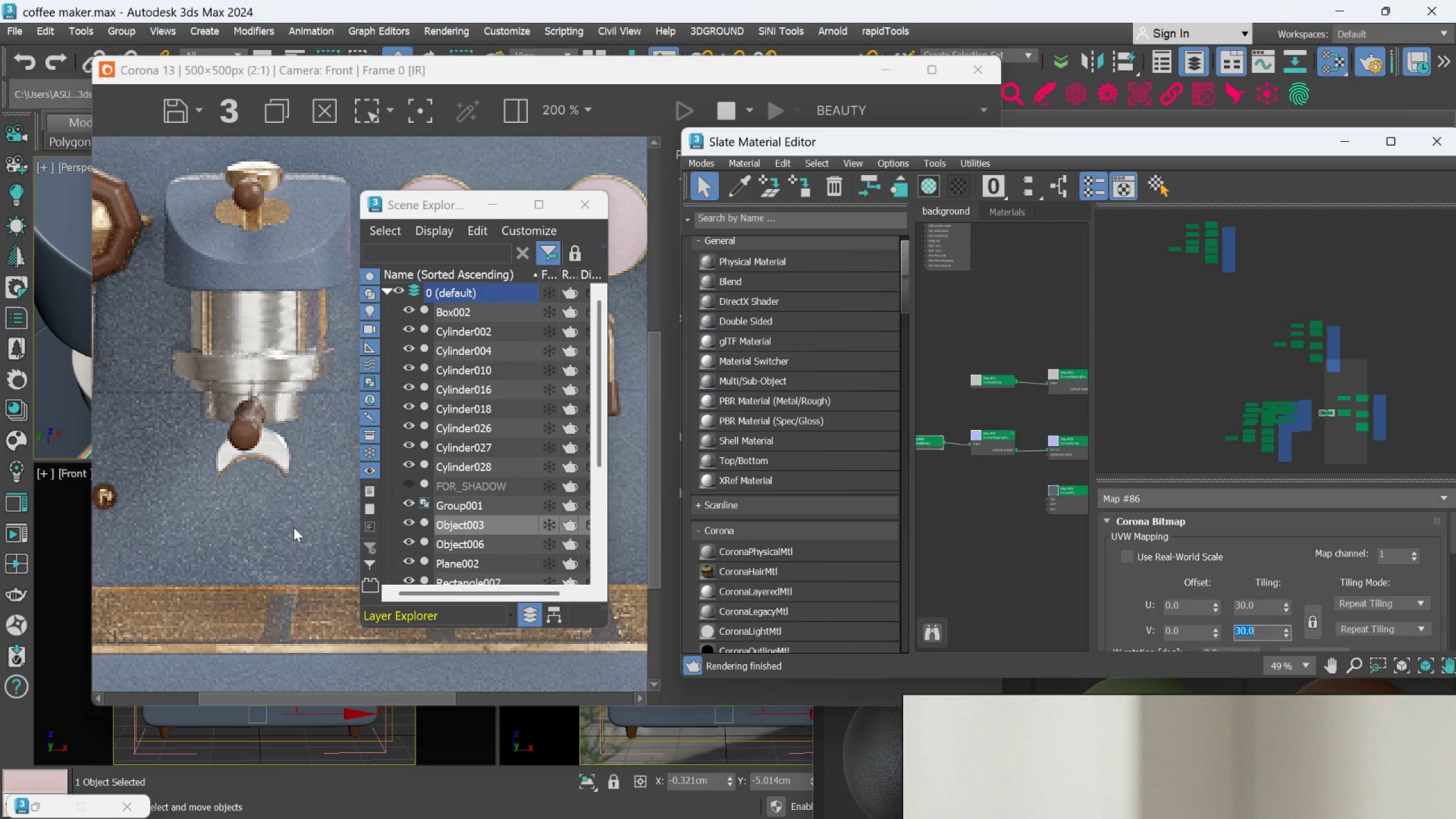 
scroll: coordinate [294, 531], scroll_direction: down, amount: 2.0
 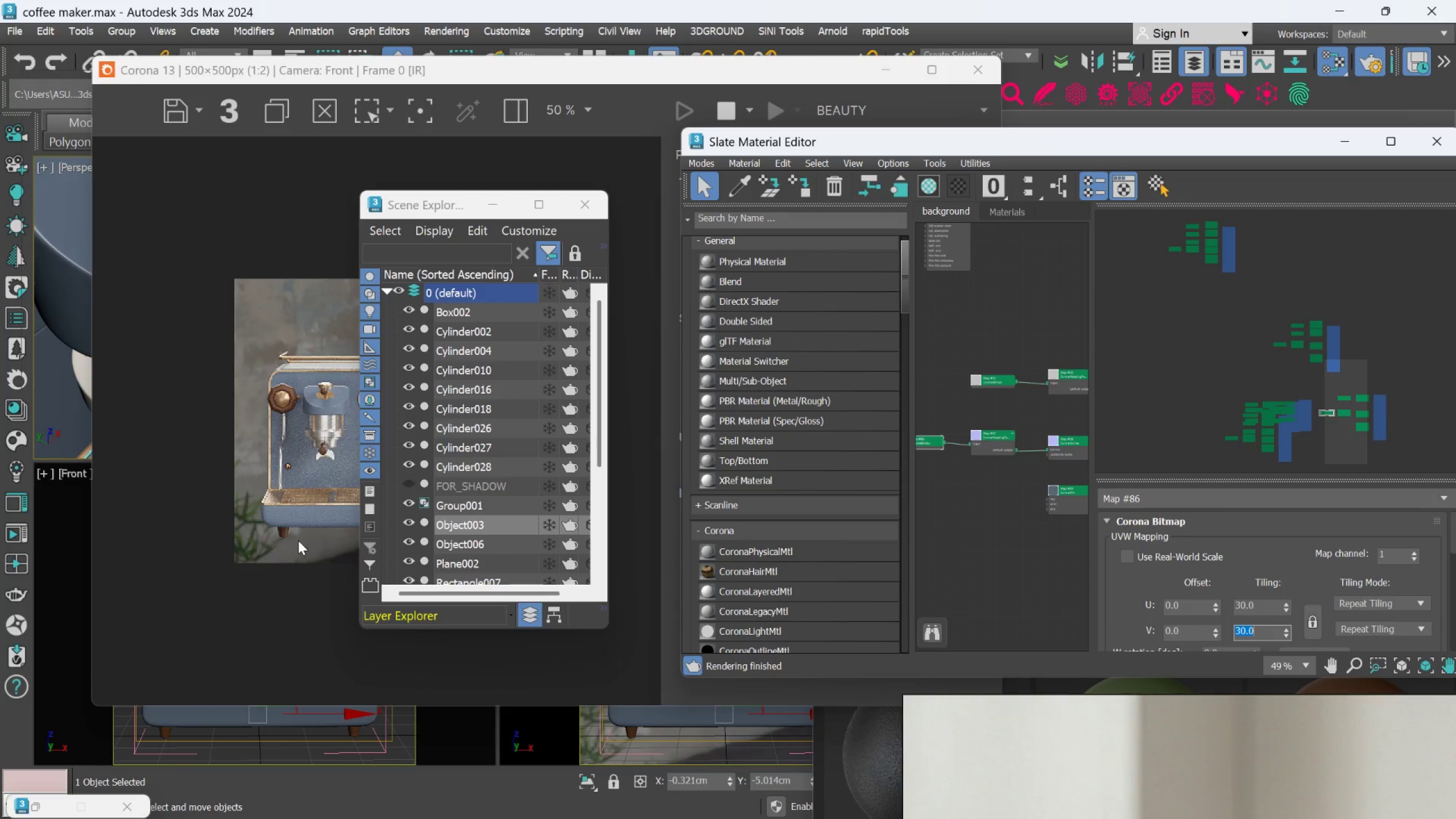 
scroll: coordinate [242, 610], scroll_direction: up, amount: 2.0
 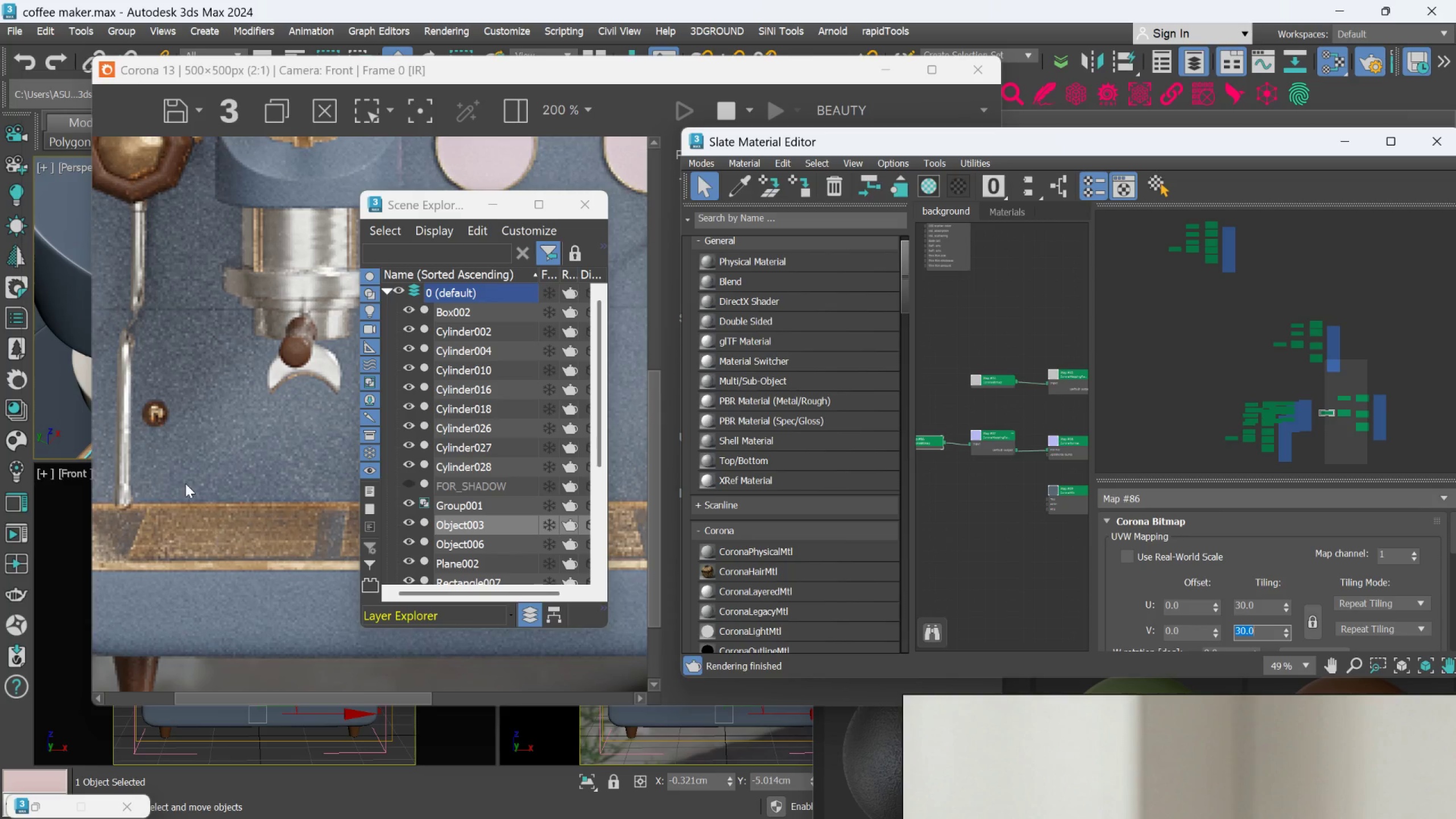 
scroll: coordinate [185, 479], scroll_direction: down, amount: 2.0
 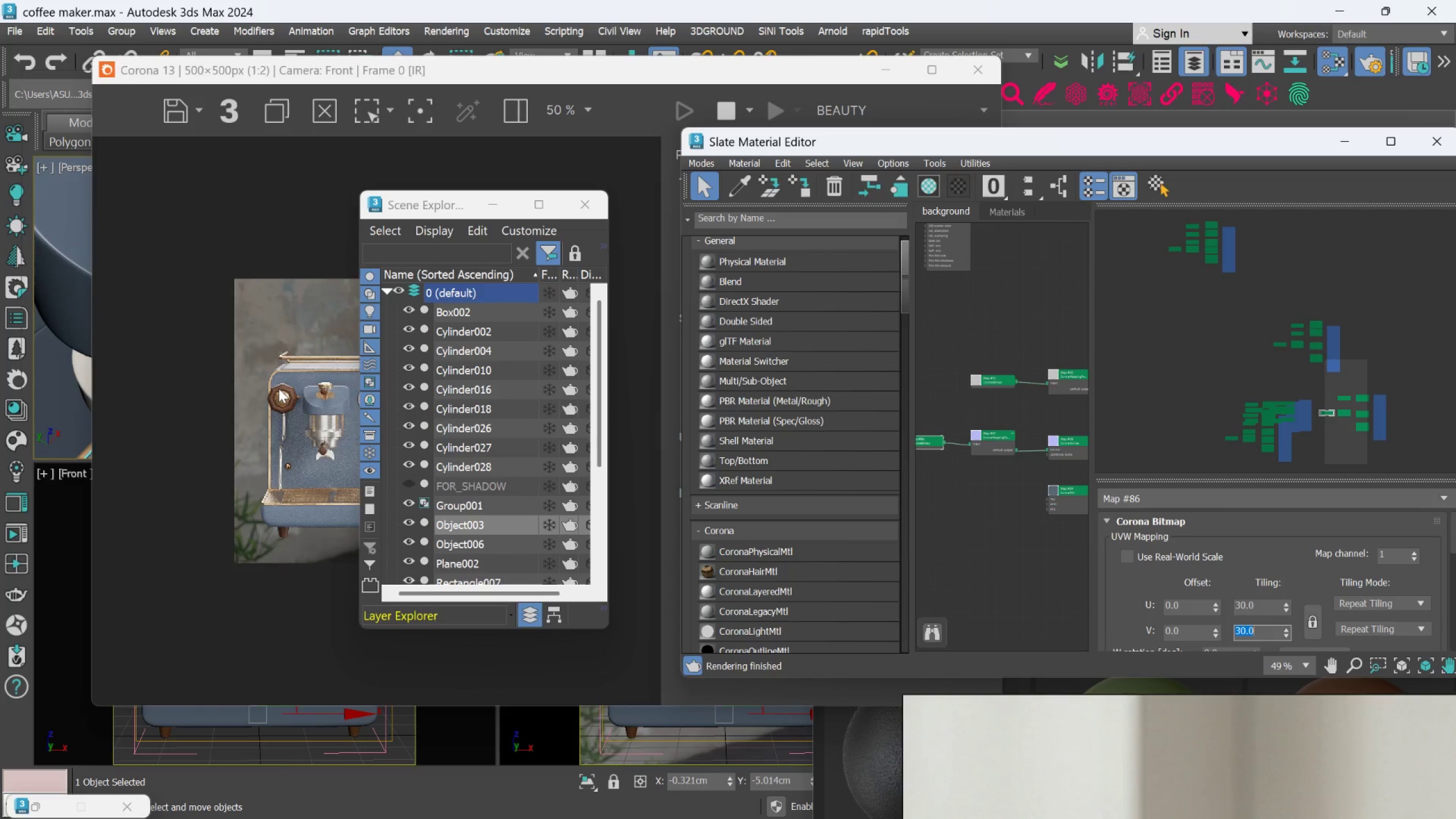 
scroll: coordinate [279, 388], scroll_direction: up, amount: 1.0
 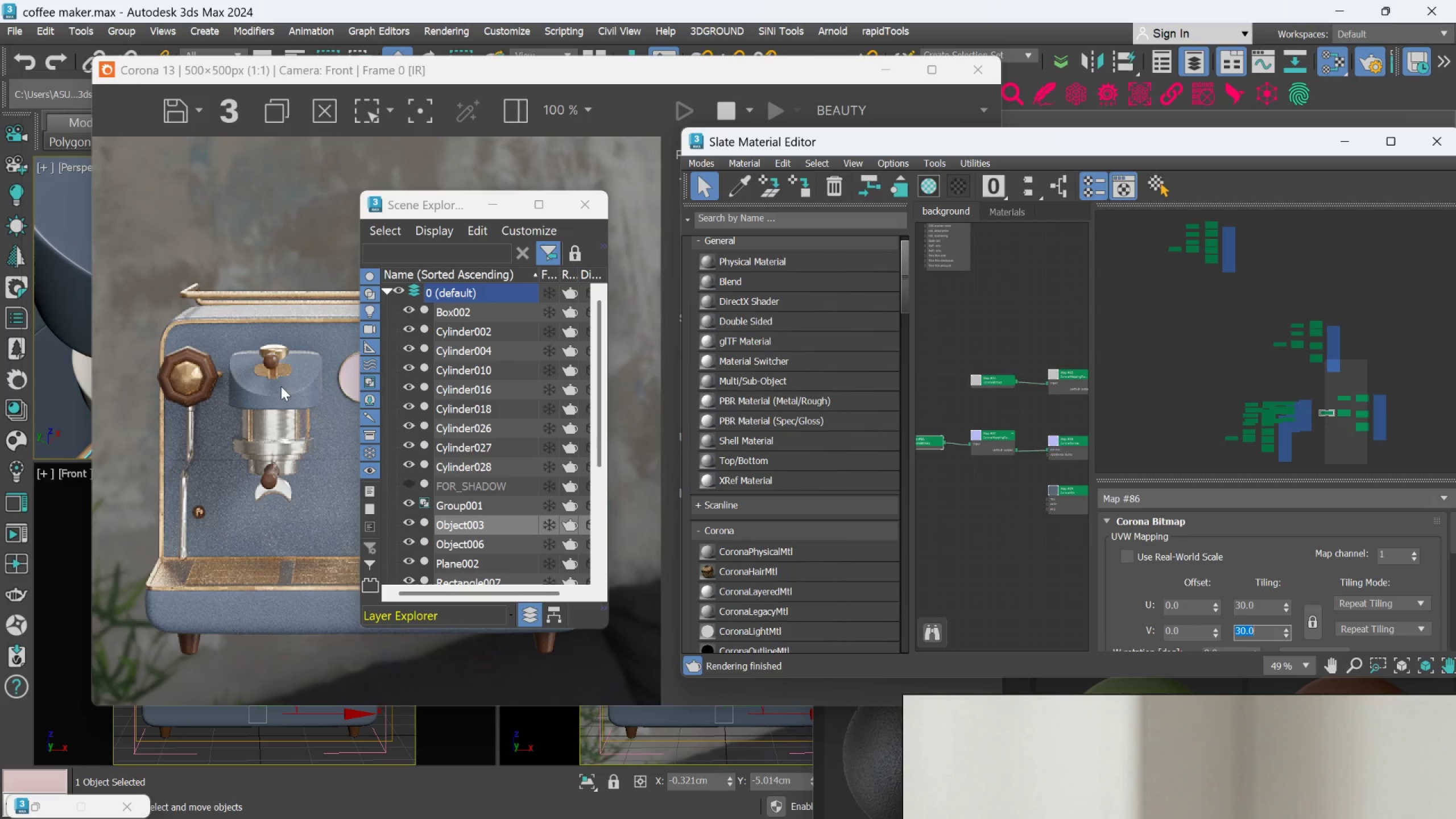 
scroll: coordinate [281, 386], scroll_direction: down, amount: 2.0
 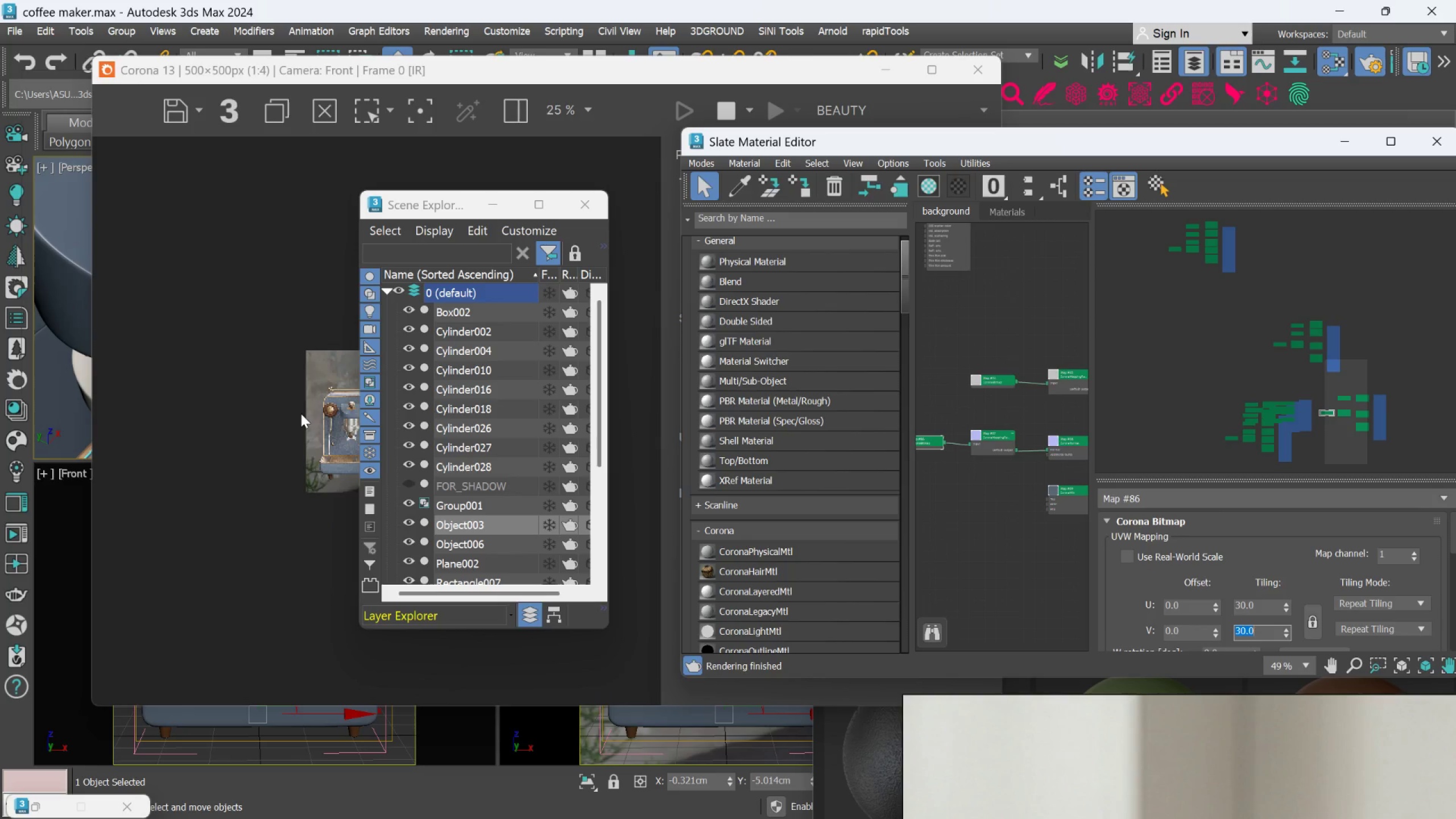 
scroll: coordinate [301, 413], scroll_direction: up, amount: 2.0
 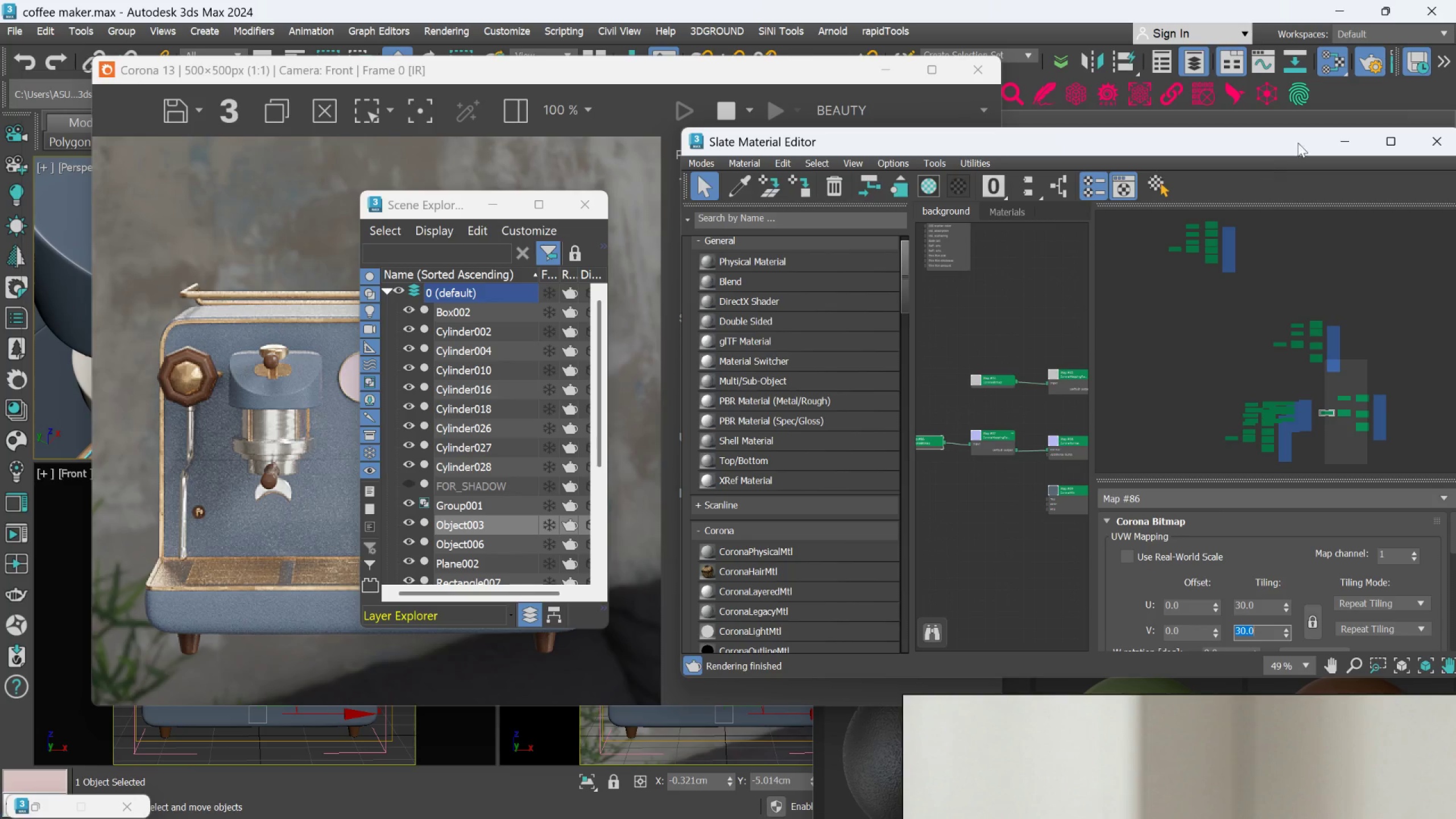 
left_click([1330, 142])
 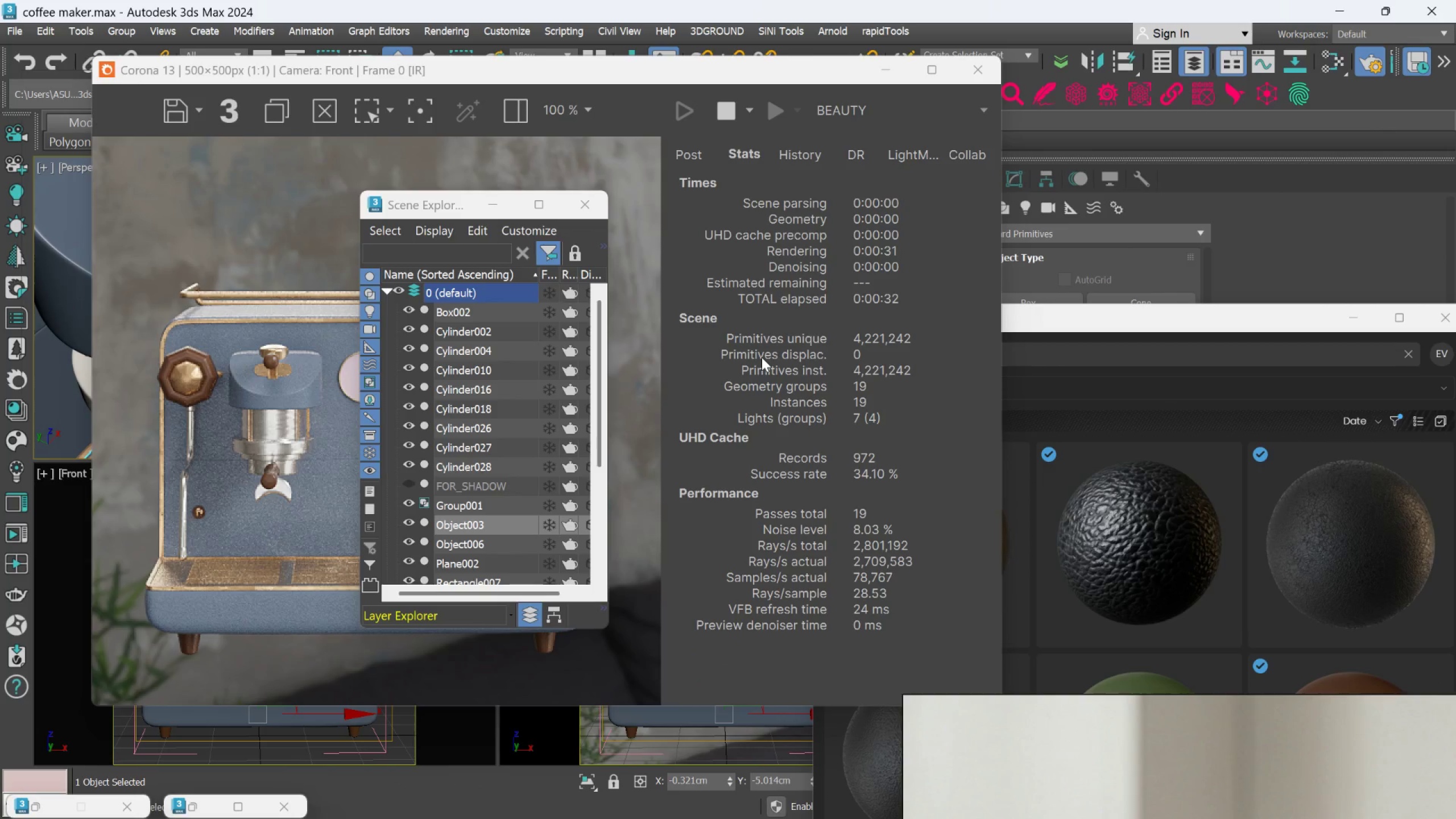 
key(Control+S)
 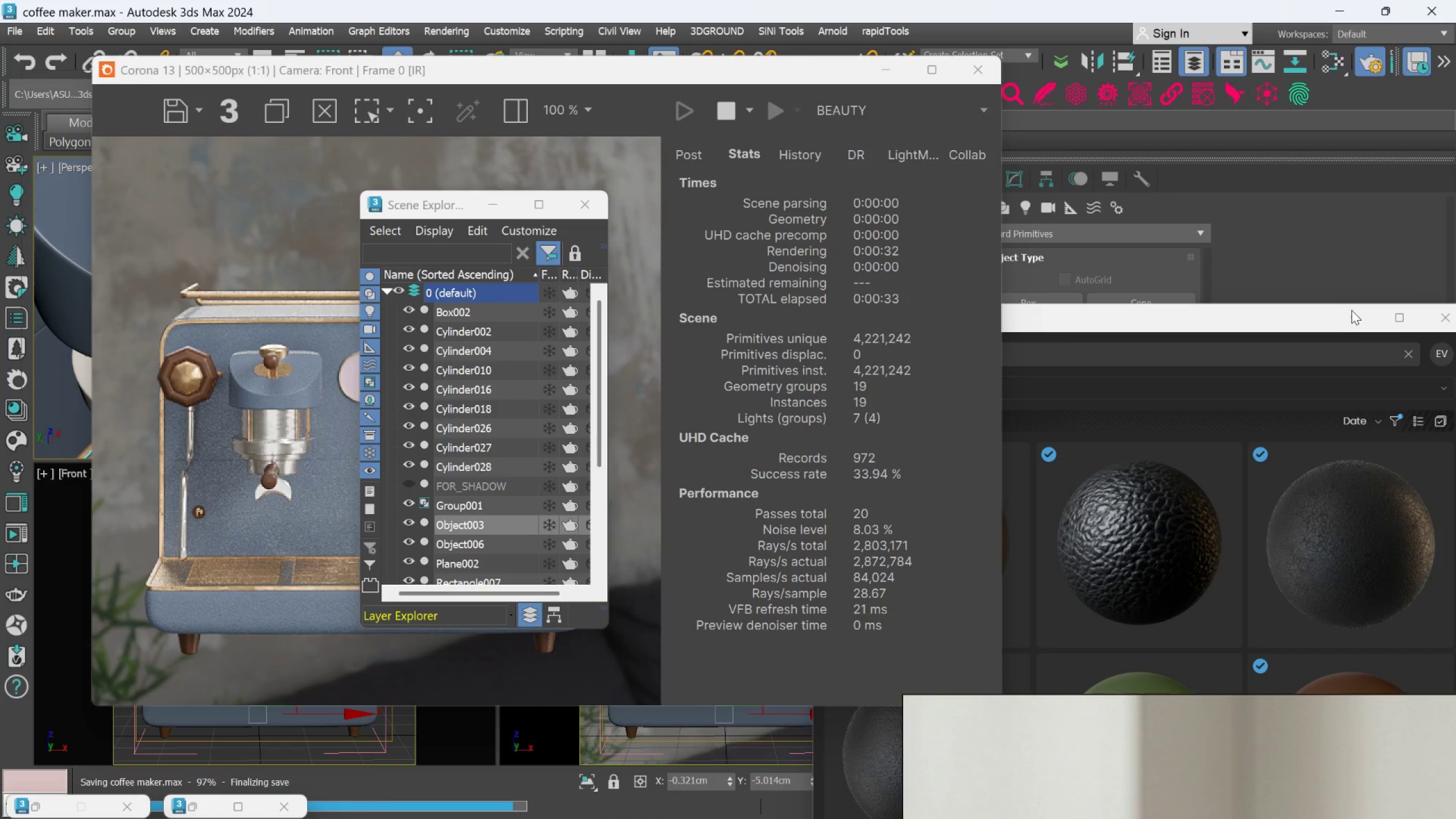 